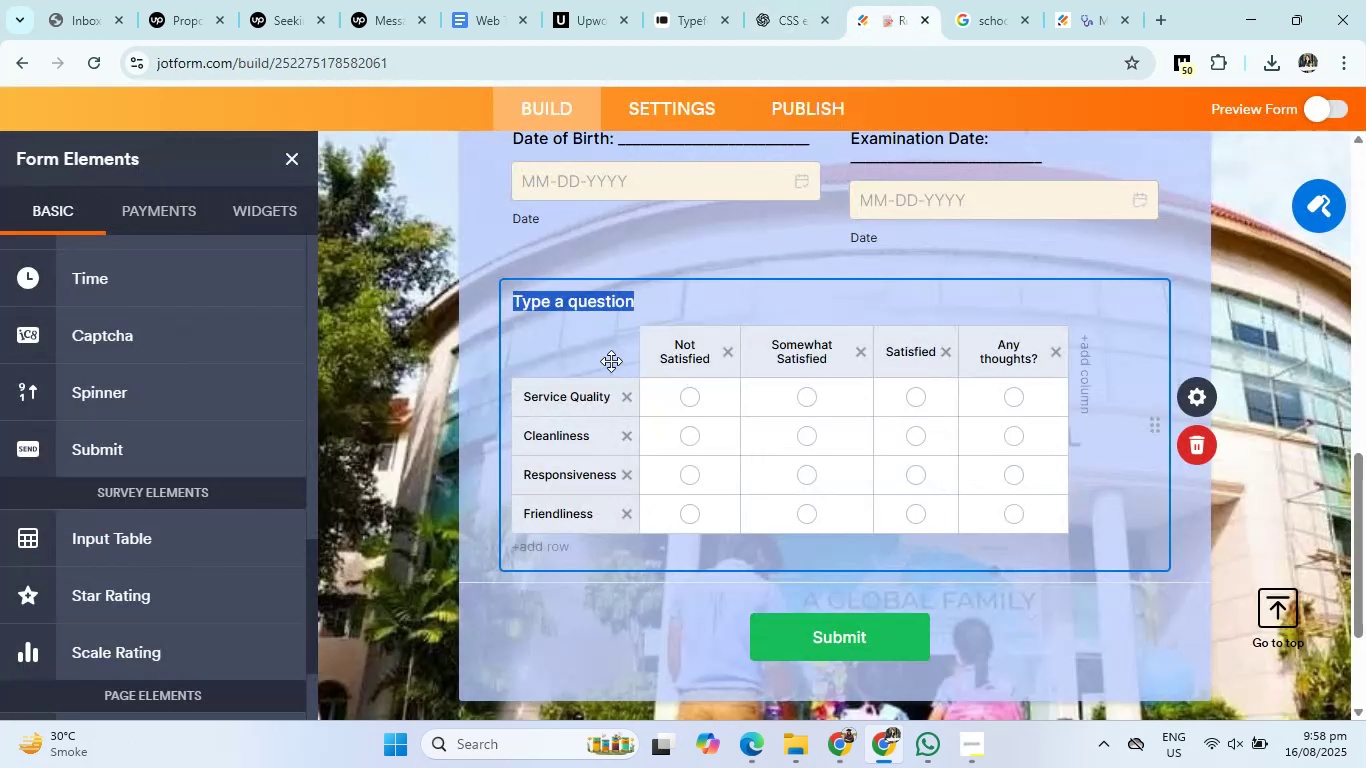 
key(Control+V)
 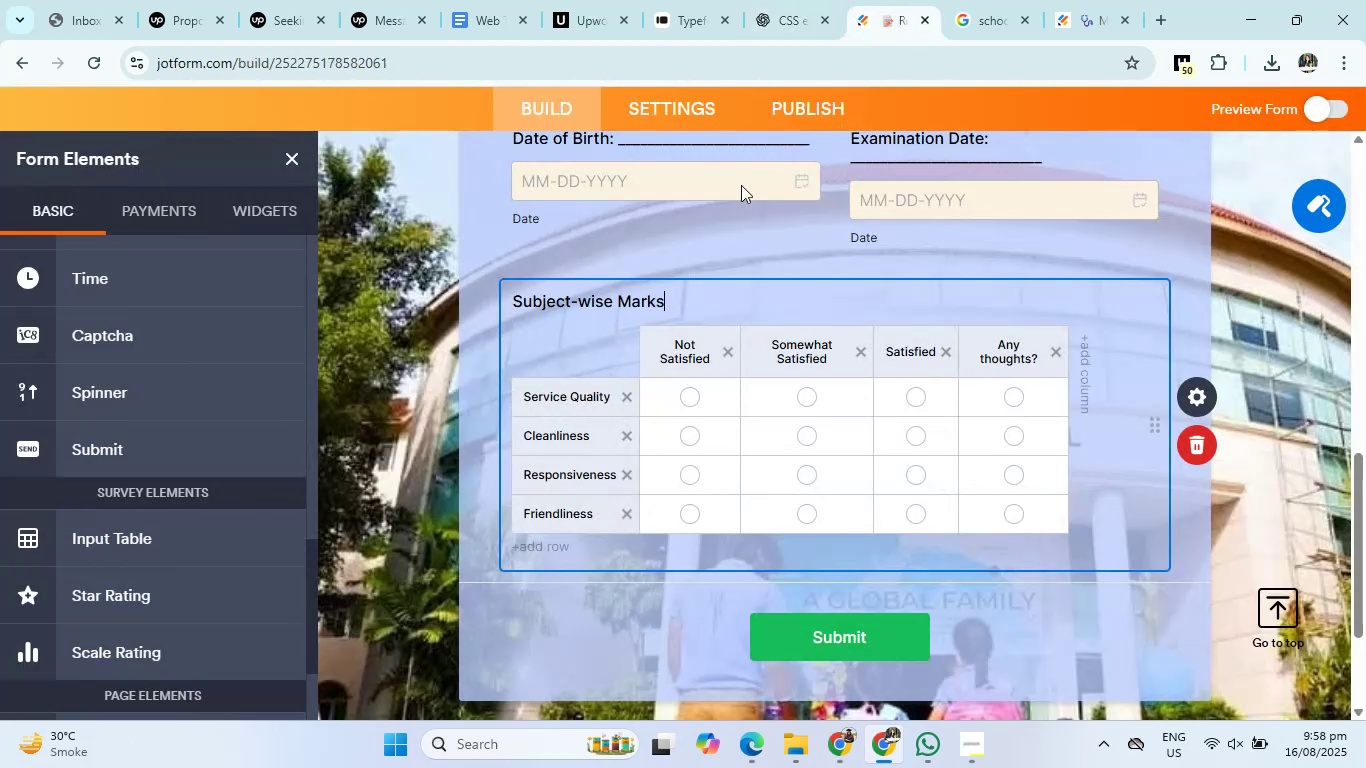 
left_click([810, 2])
 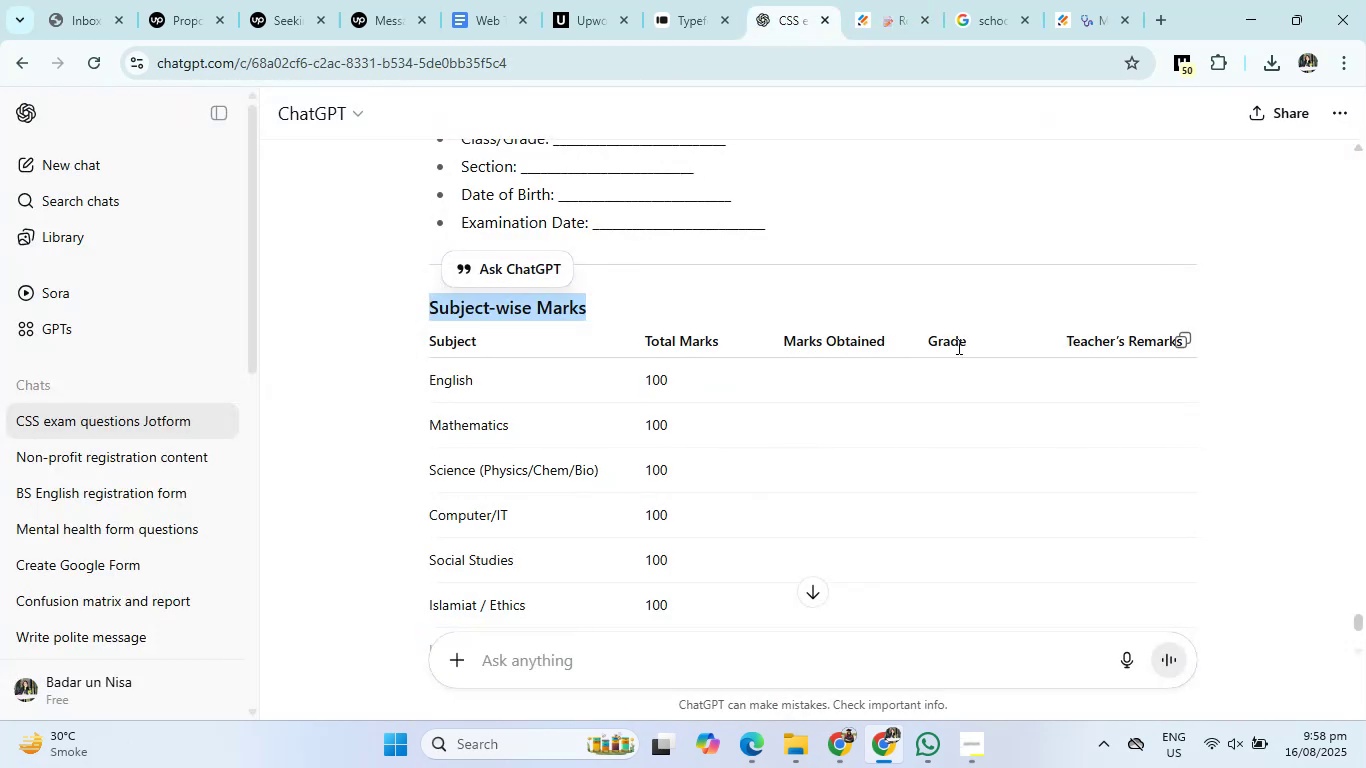 
left_click([882, 0])
 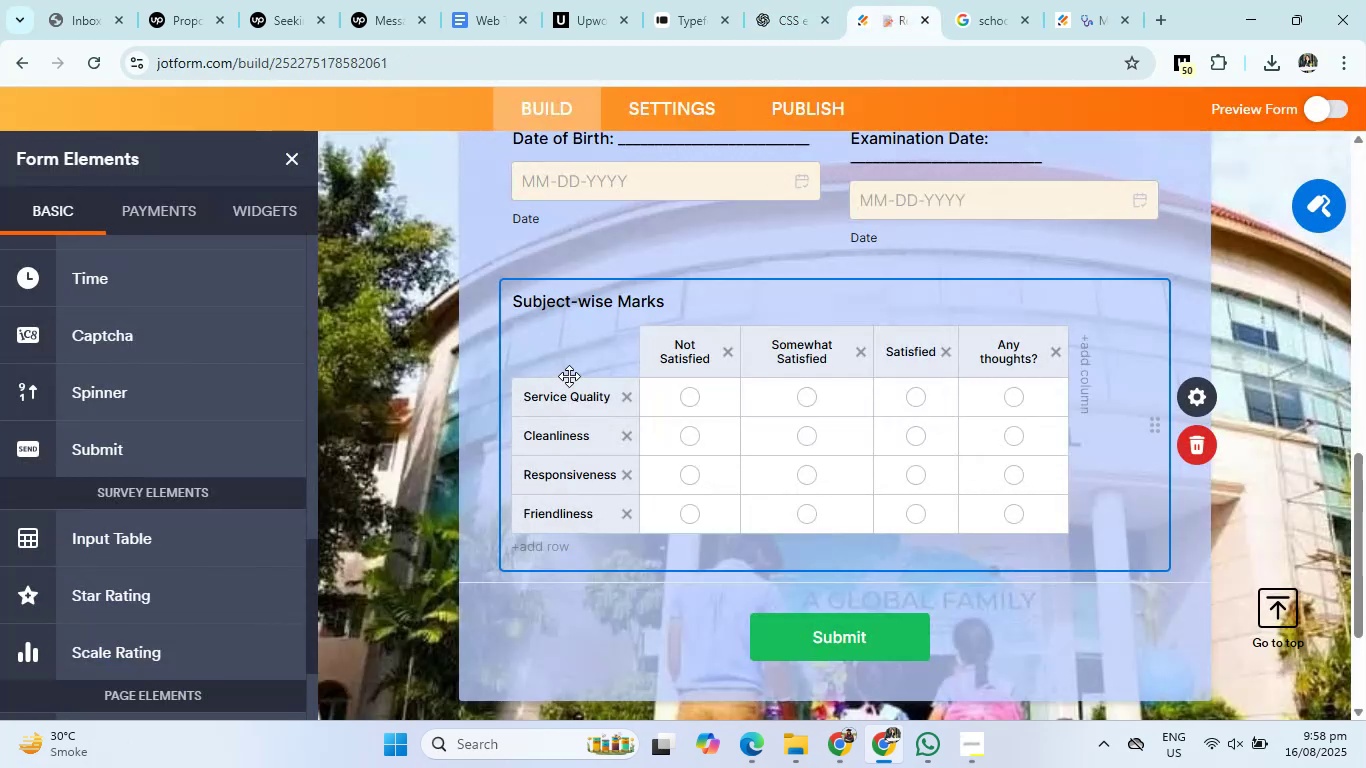 
left_click([576, 354])
 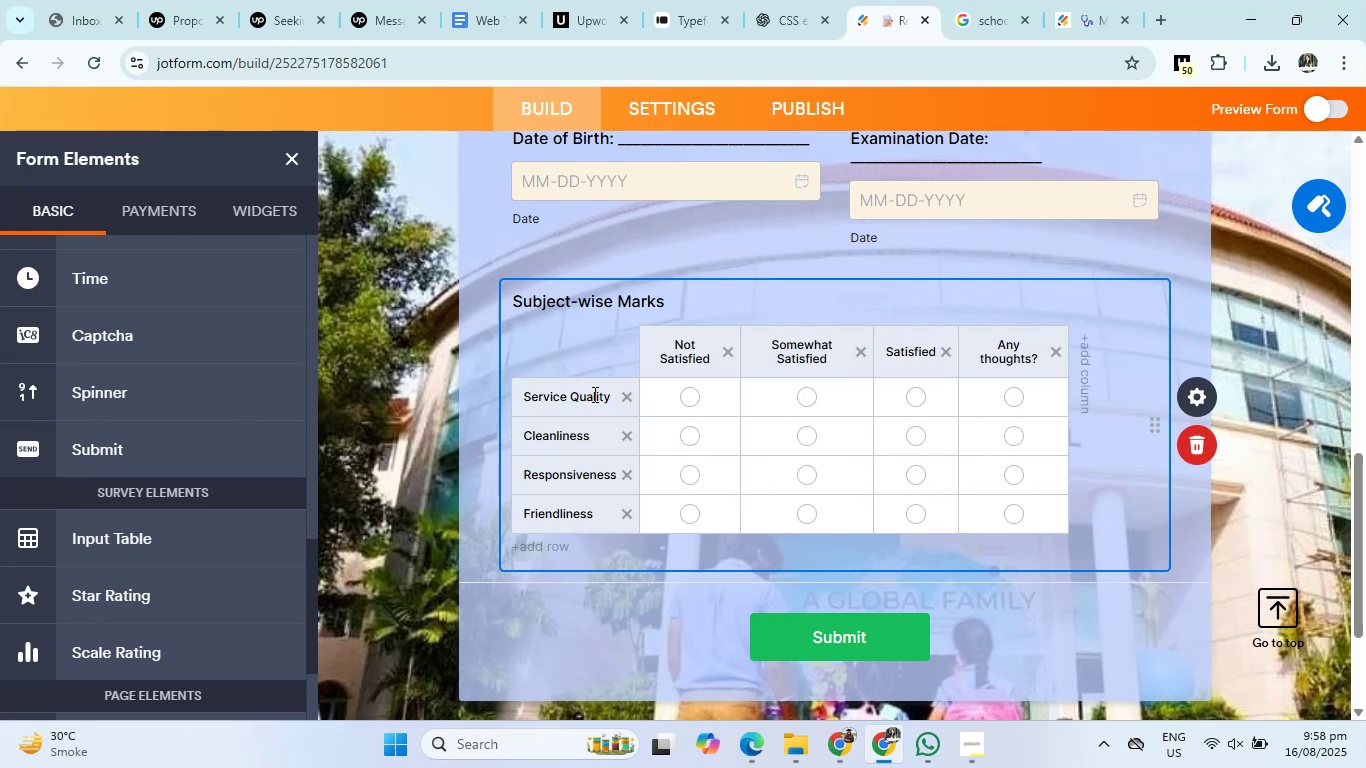 
left_click([685, 362])
 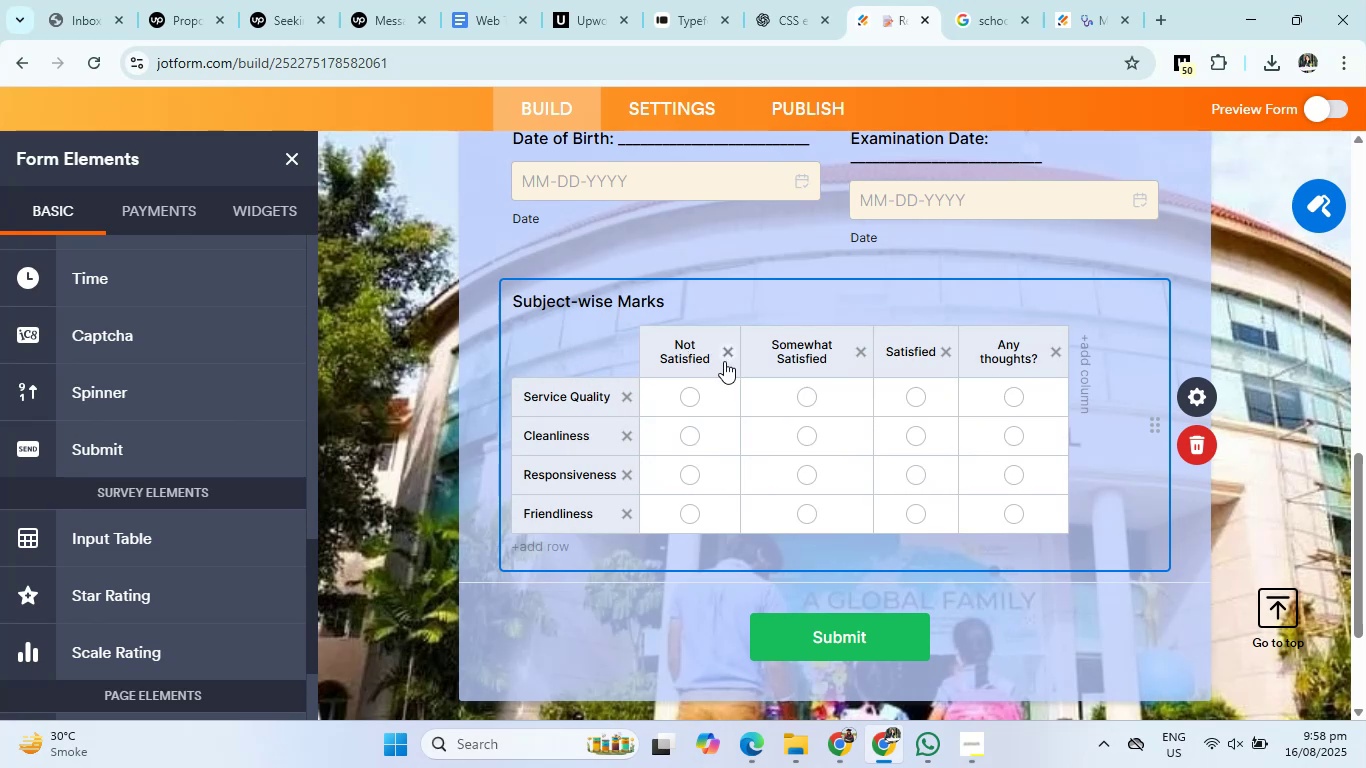 
left_click_drag(start_coordinate=[709, 360], to_coordinate=[671, 345])
 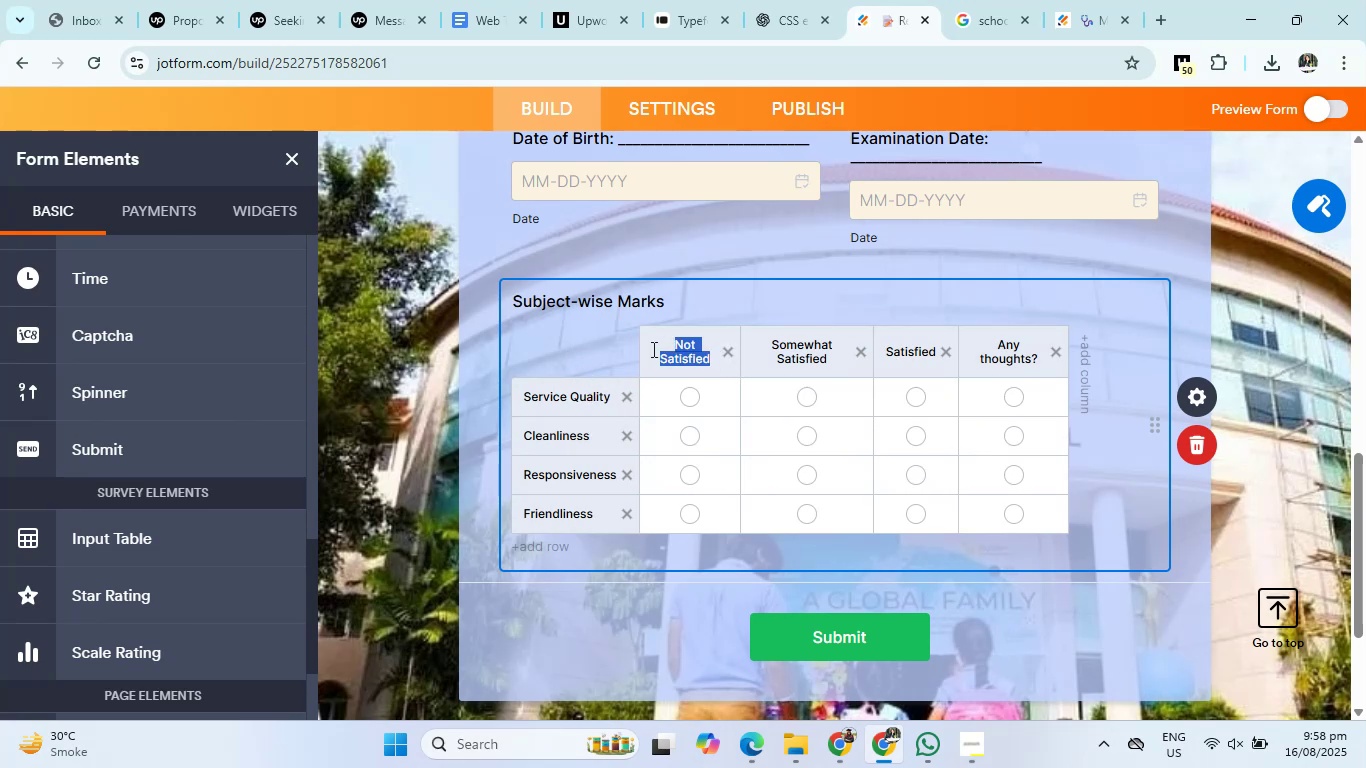 
key(Backspace)
type(Total Marks)
 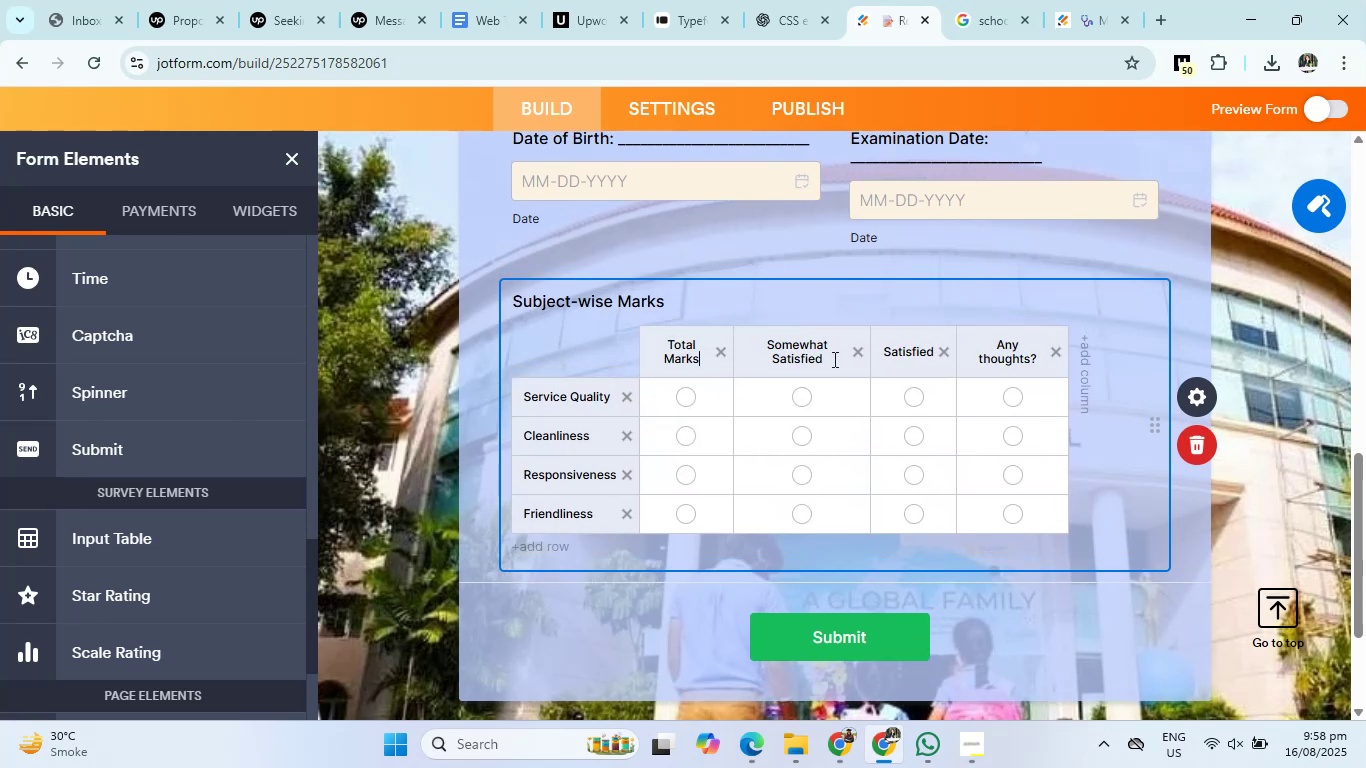 
left_click([827, 361])
 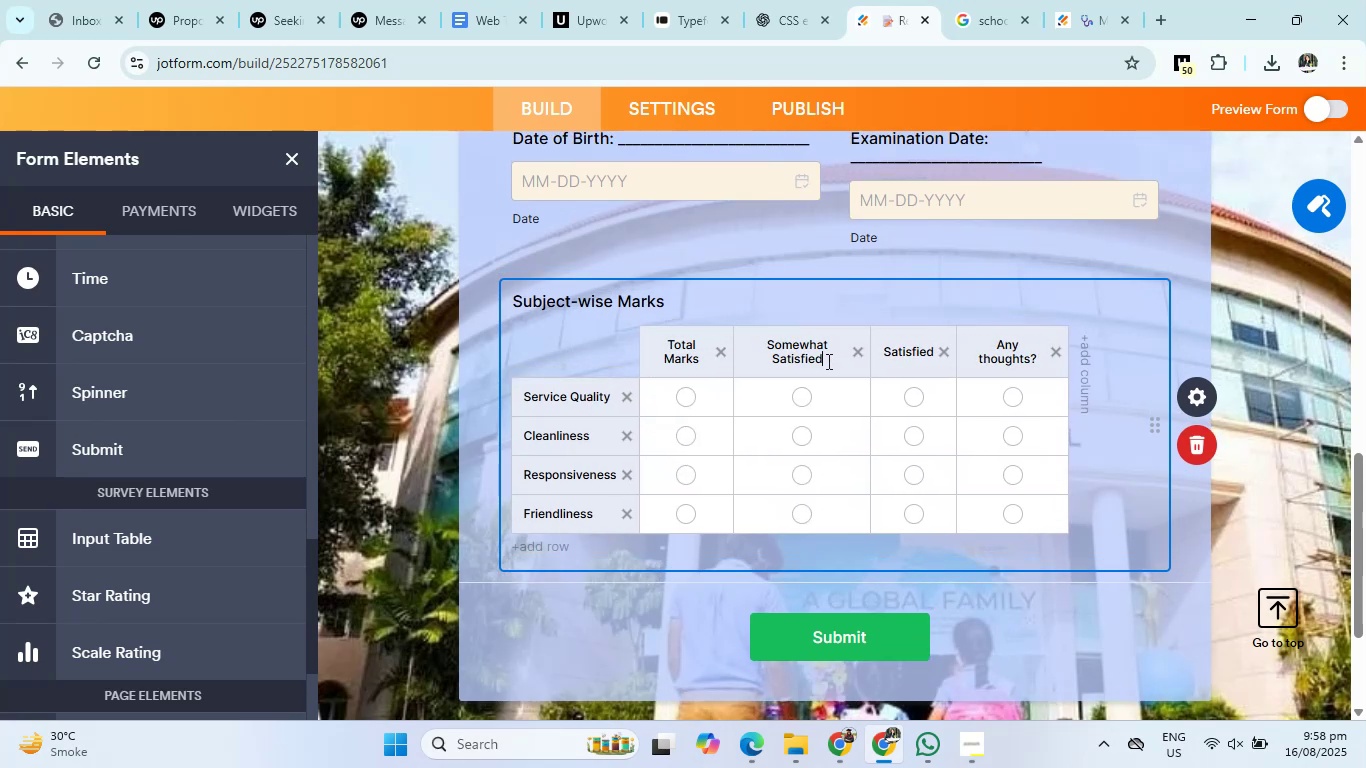 
hold_key(key=Backspace, duration=1.13)
 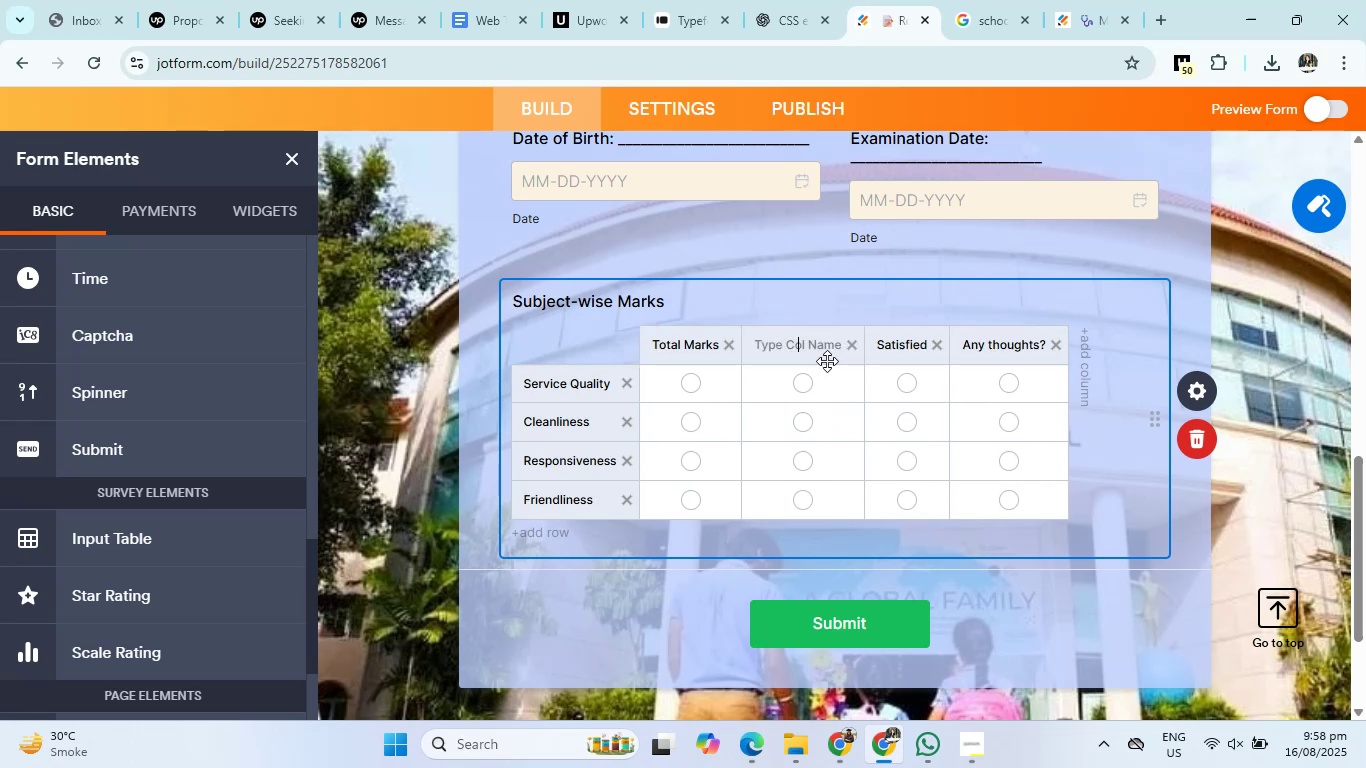 
type(Marks Obtained)
 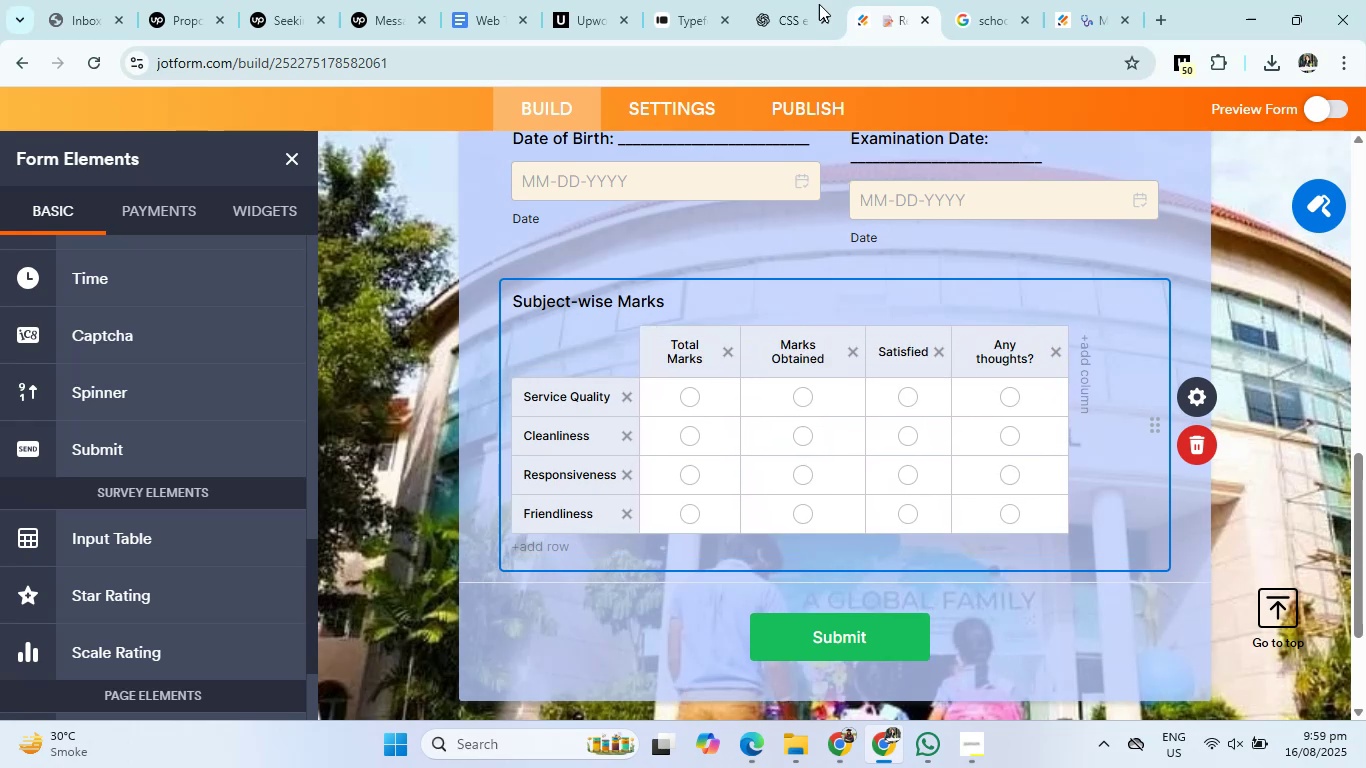 
left_click([805, 0])
 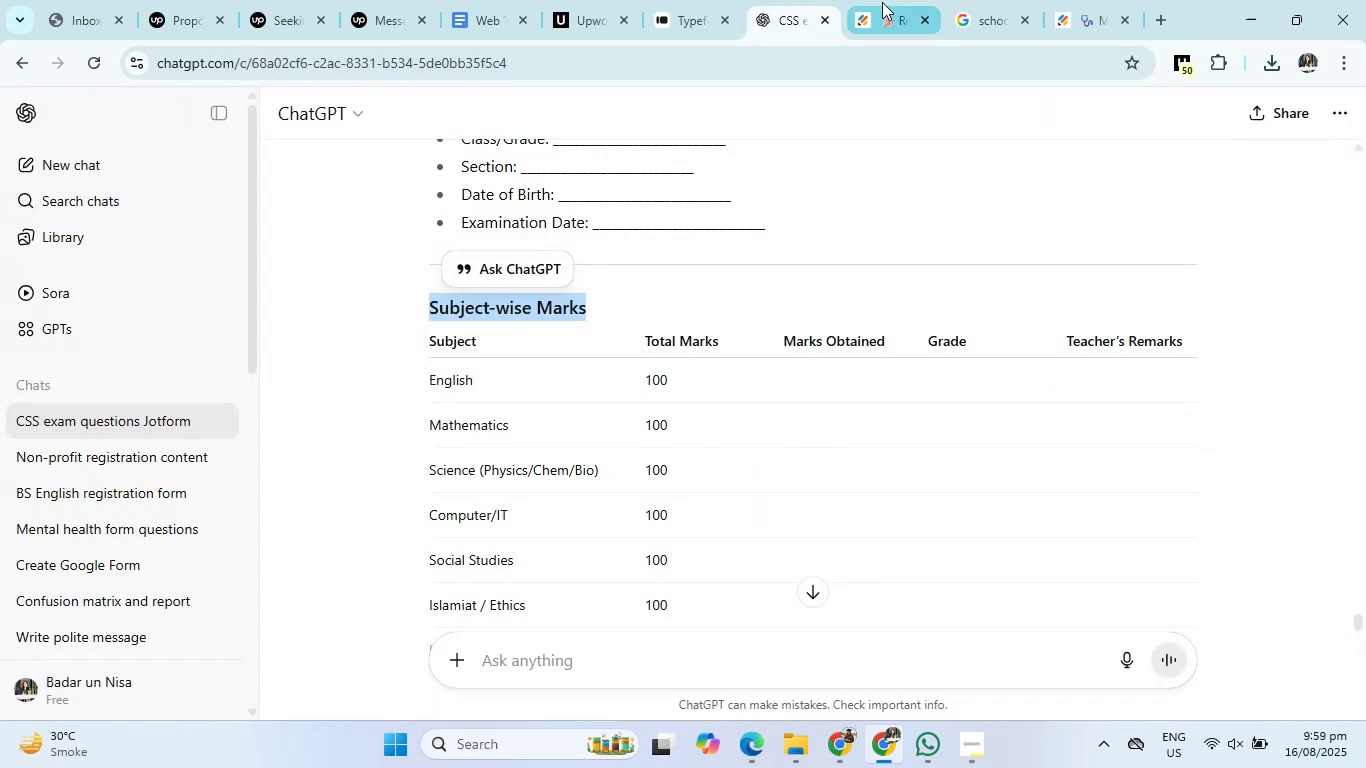 
left_click([886, 3])
 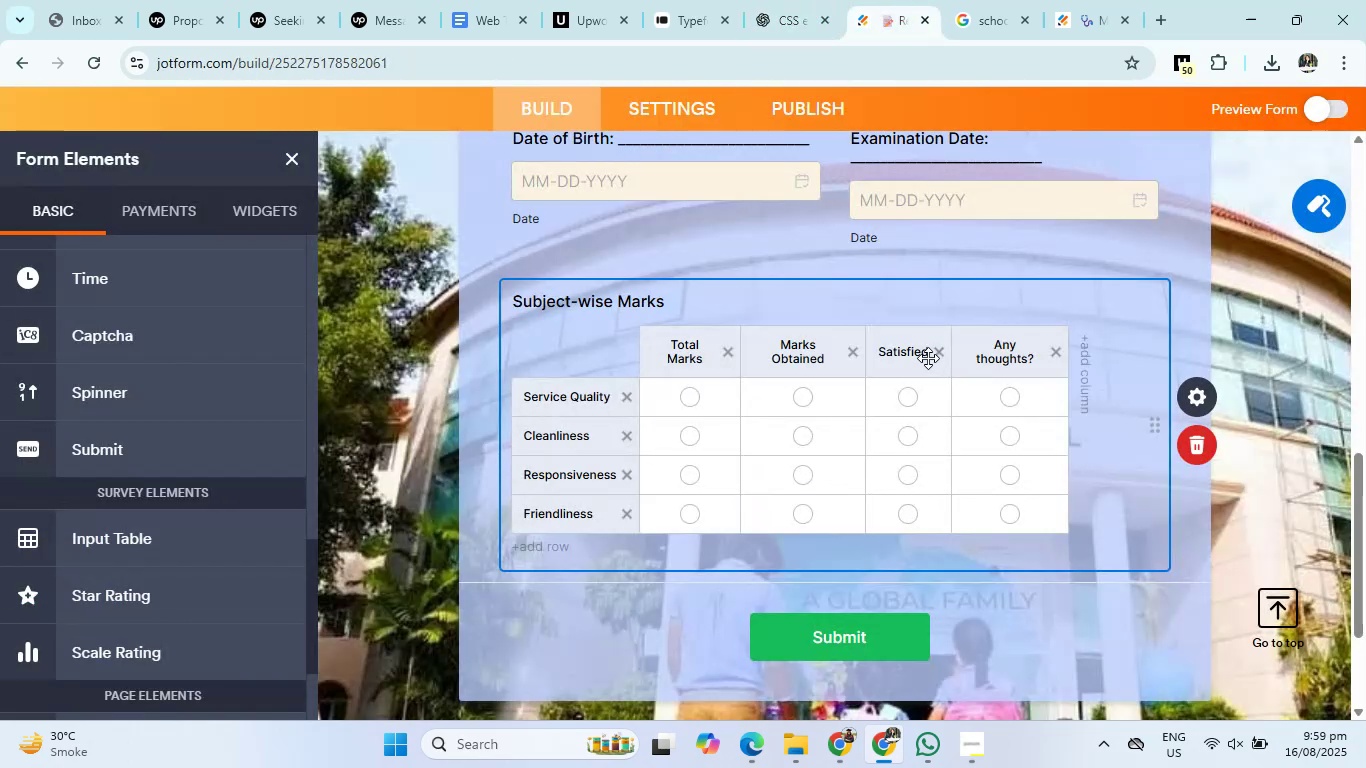 
left_click([924, 352])
 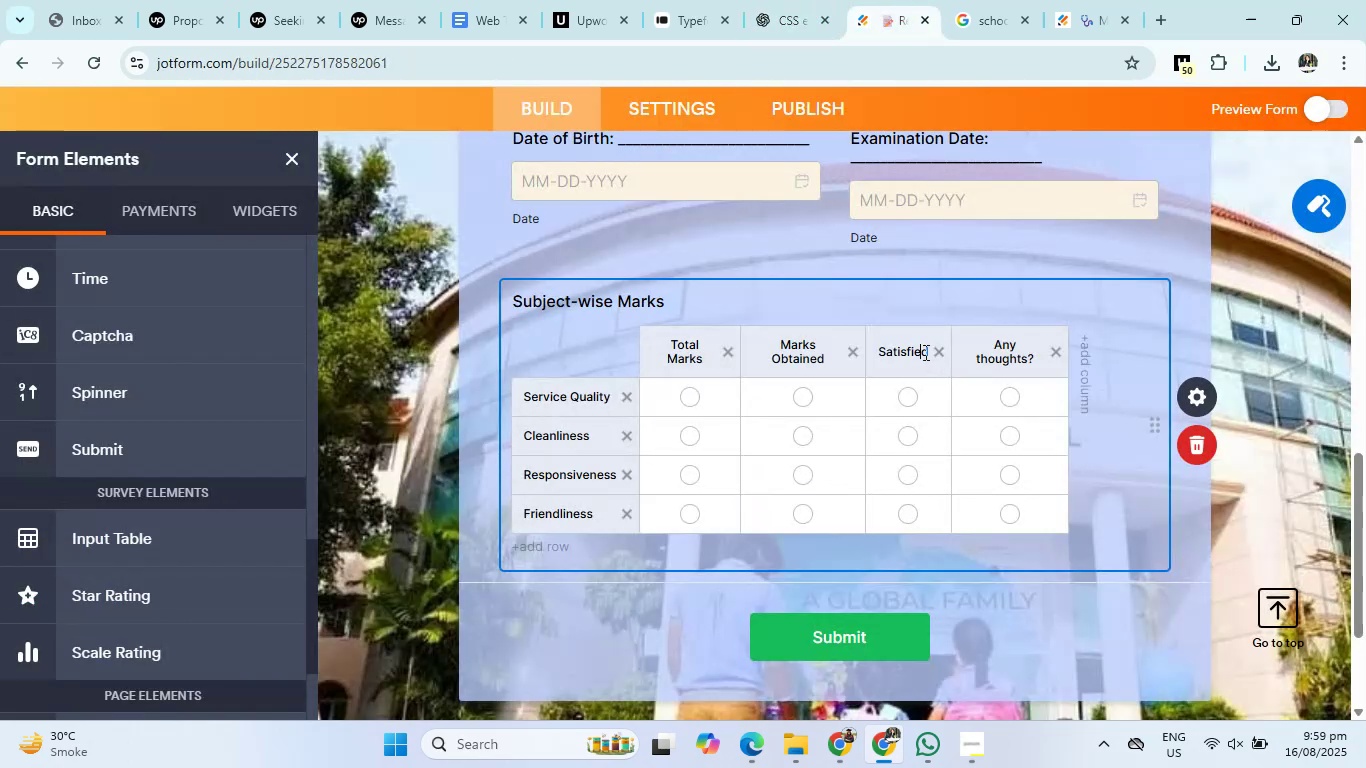 
key(ArrowRight)
 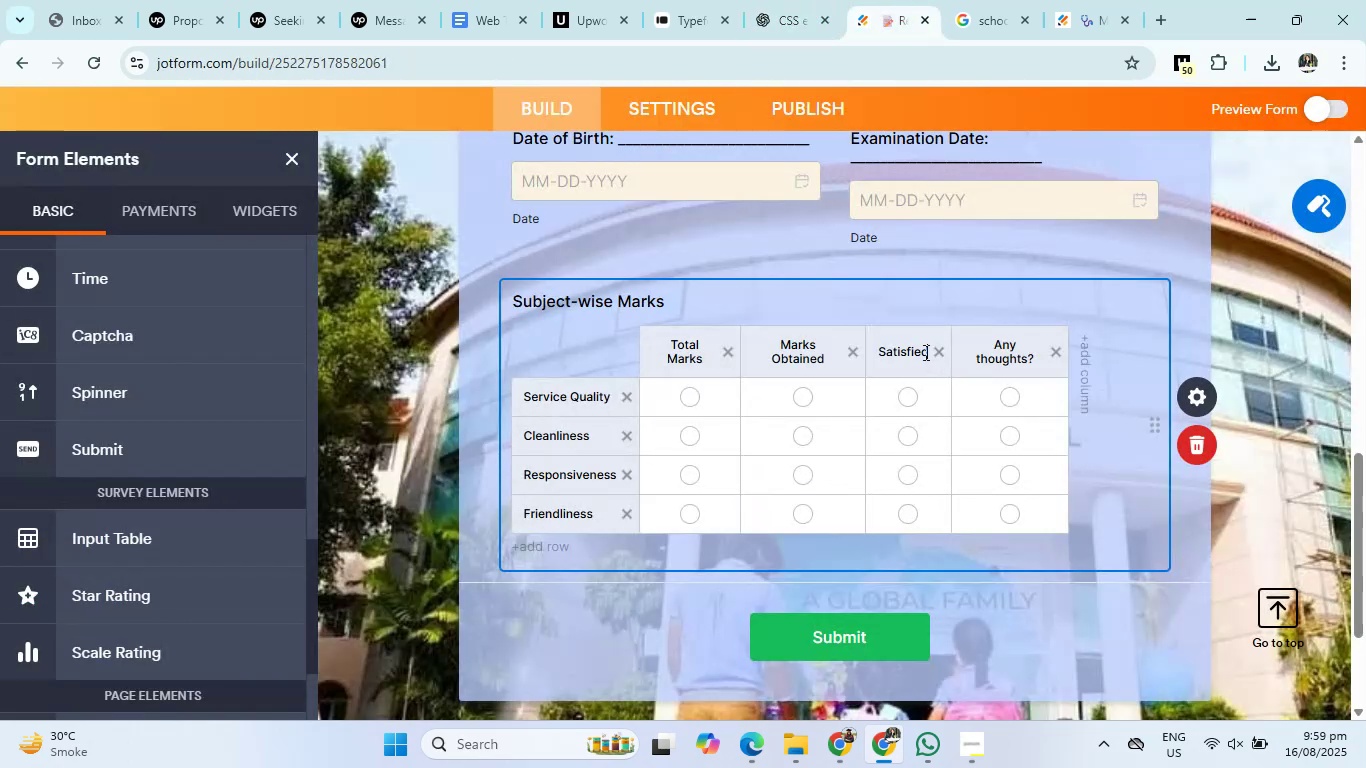 
key(Backspace)
key(Backspace)
key(Backspace)
key(Backspace)
key(Backspace)
key(Backspace)
key(Backspace)
key(Backspace)
key(Backspace)
type(Grade)
 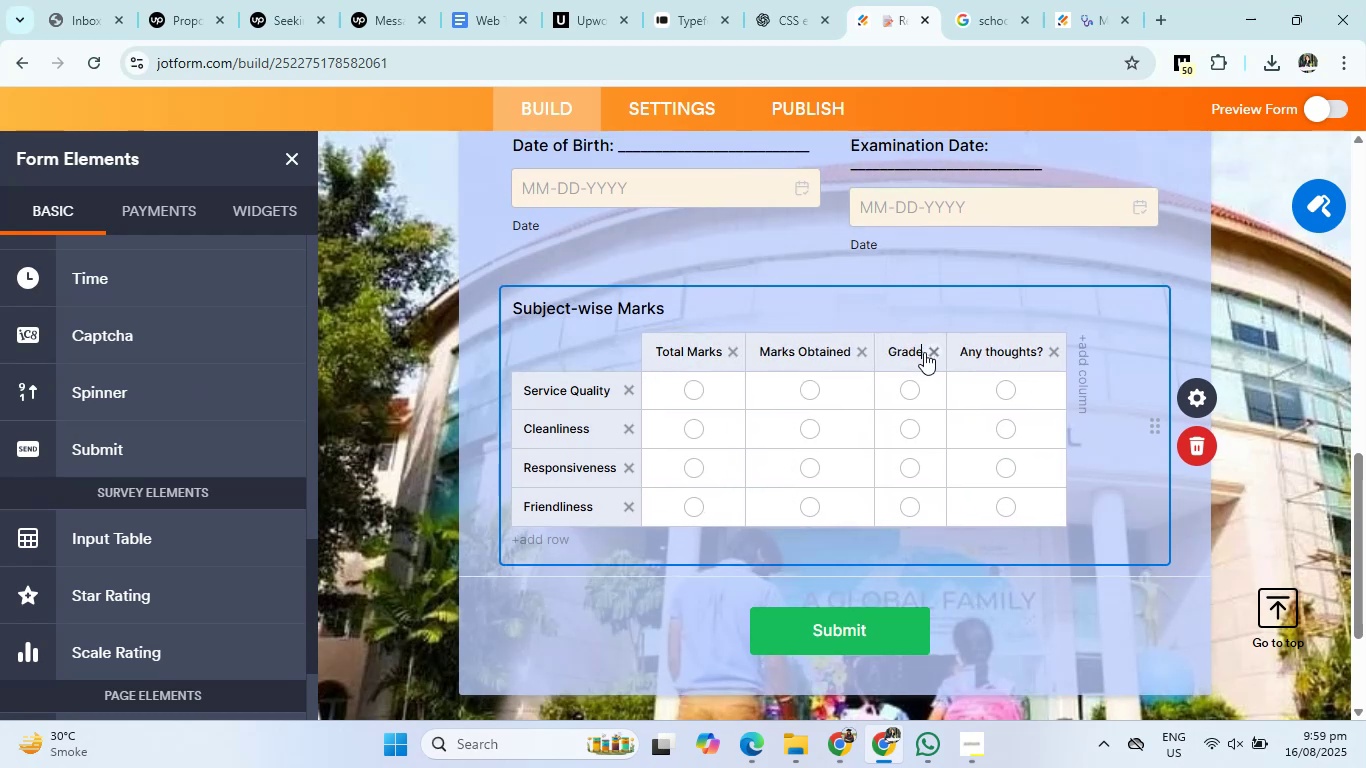 
left_click([1042, 350])
 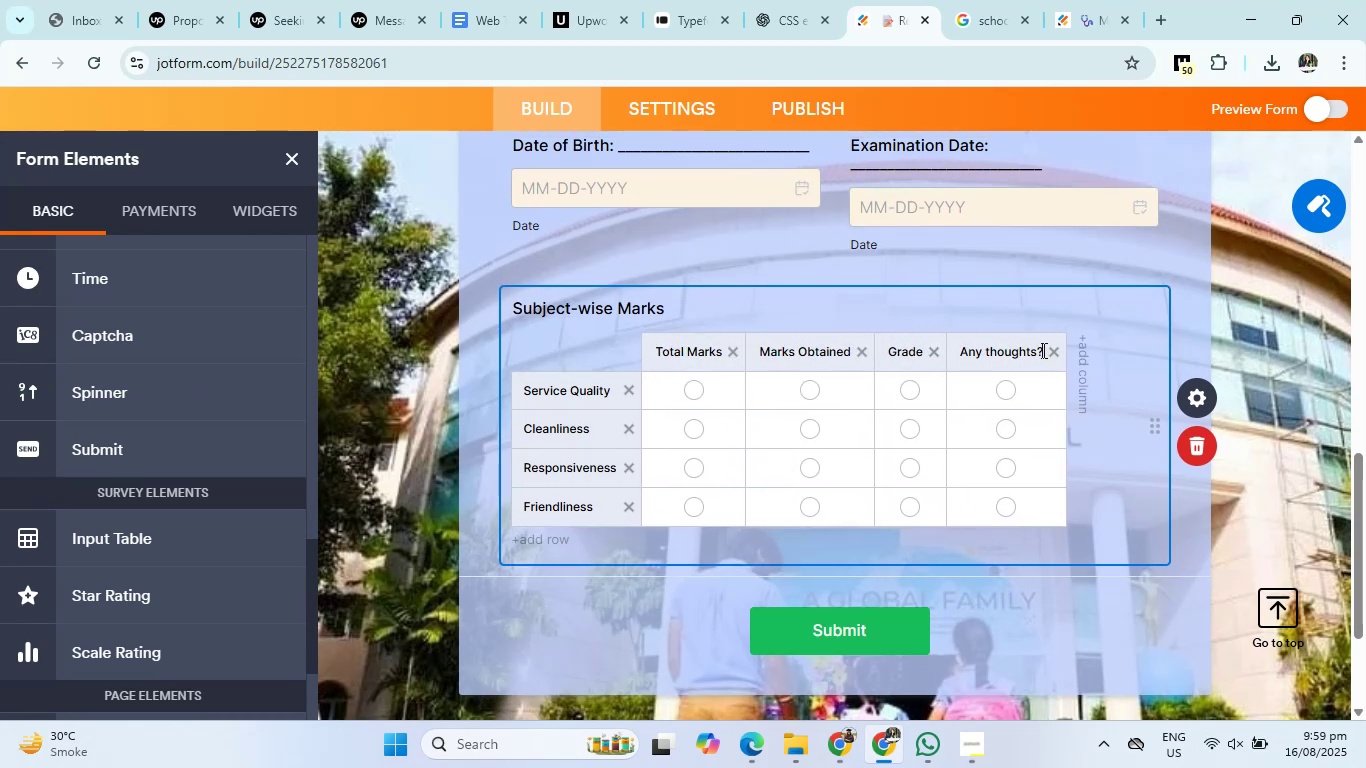 
hold_key(key=Backspace, duration=0.98)
 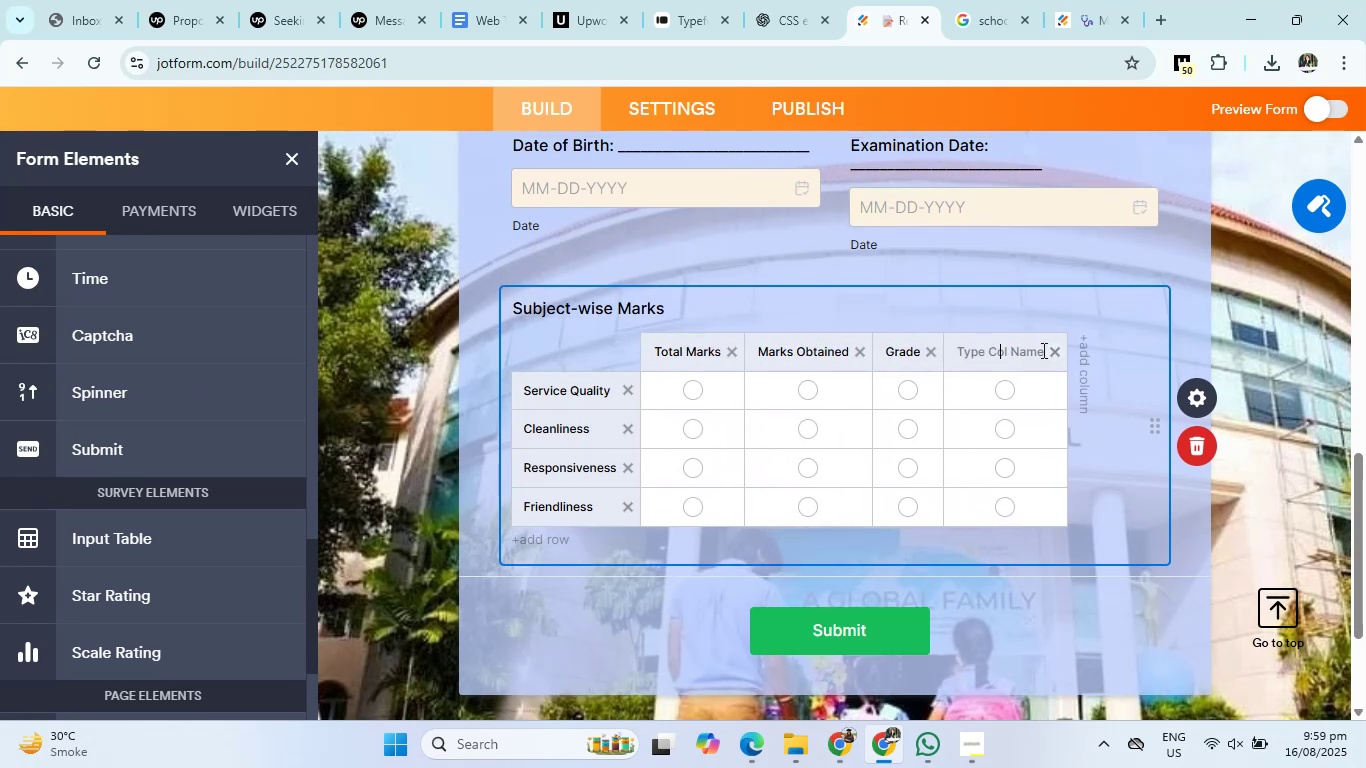 
type(Teacher Remarks)
 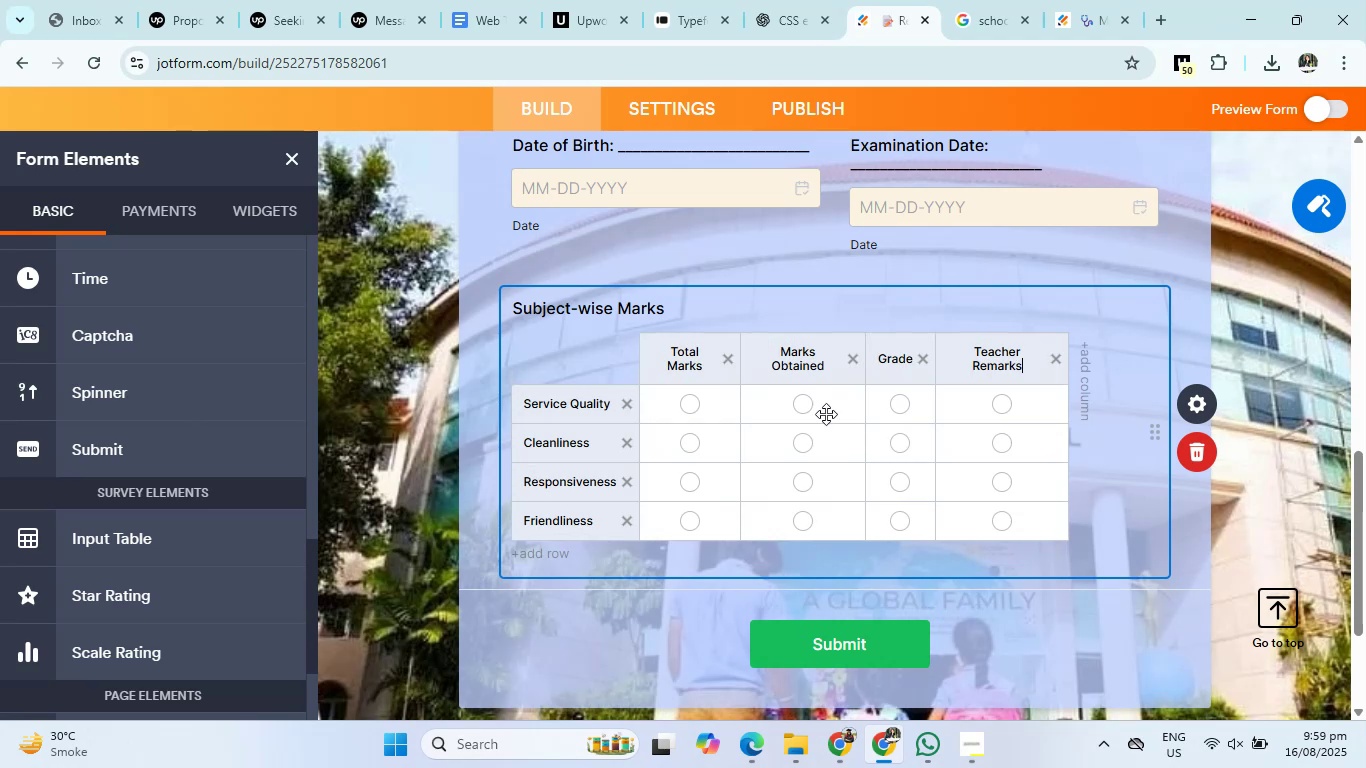 
left_click([823, 0])
 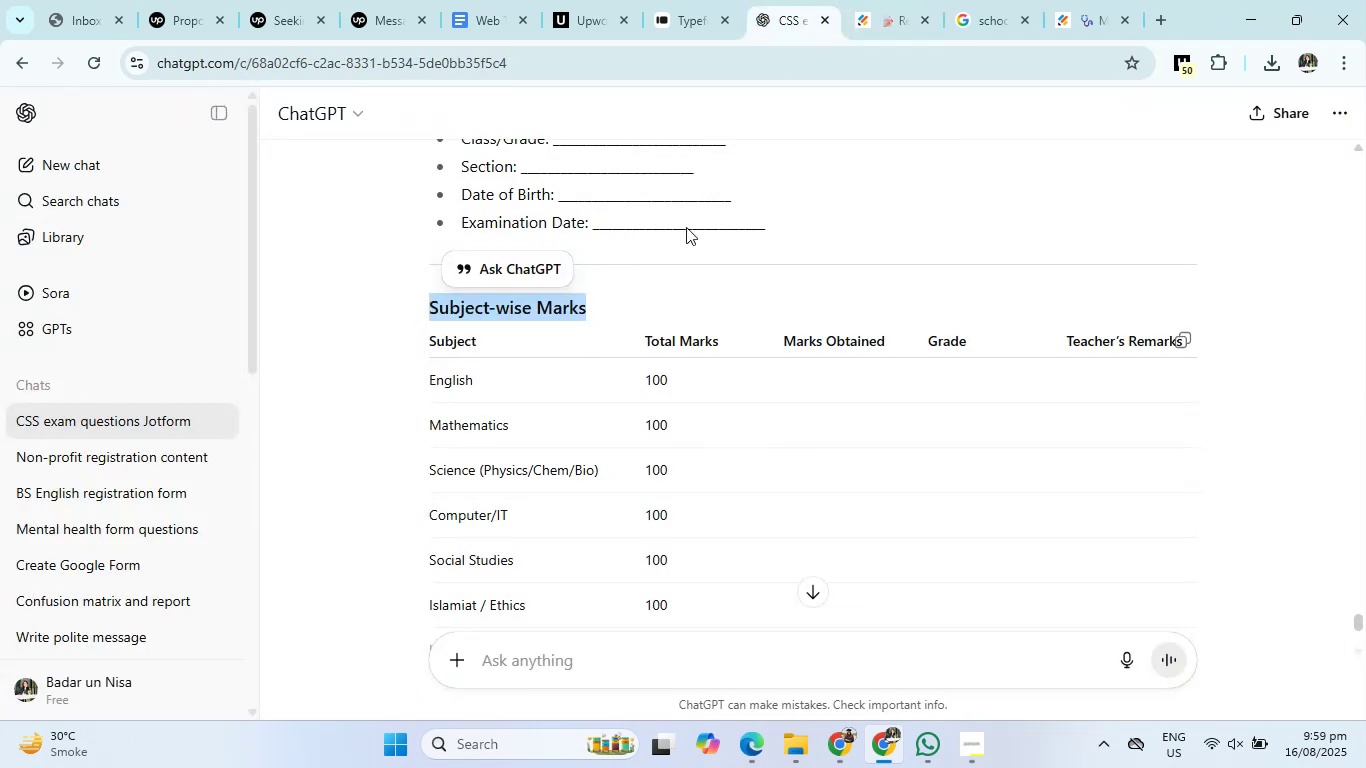 
scroll: coordinate [614, 287], scroll_direction: down, amount: 1.0
 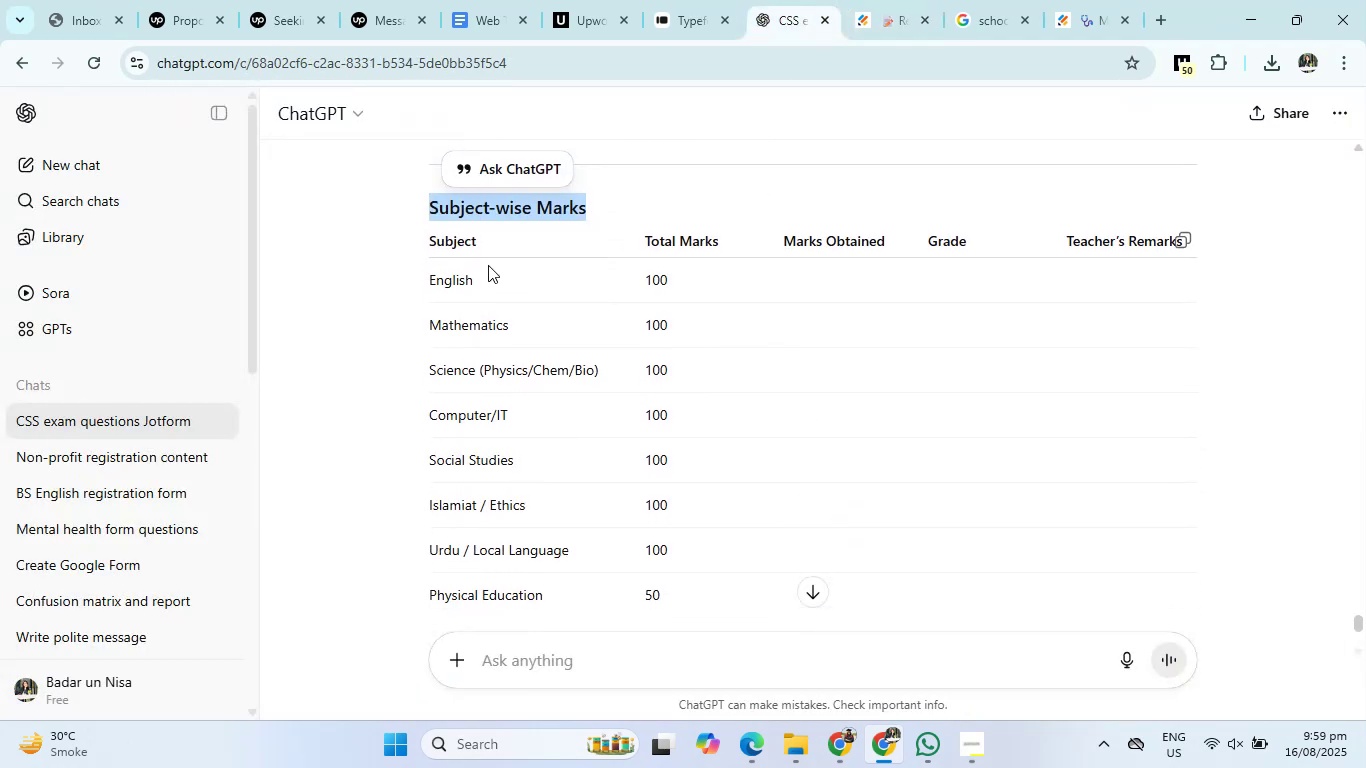 
left_click([879, 0])
 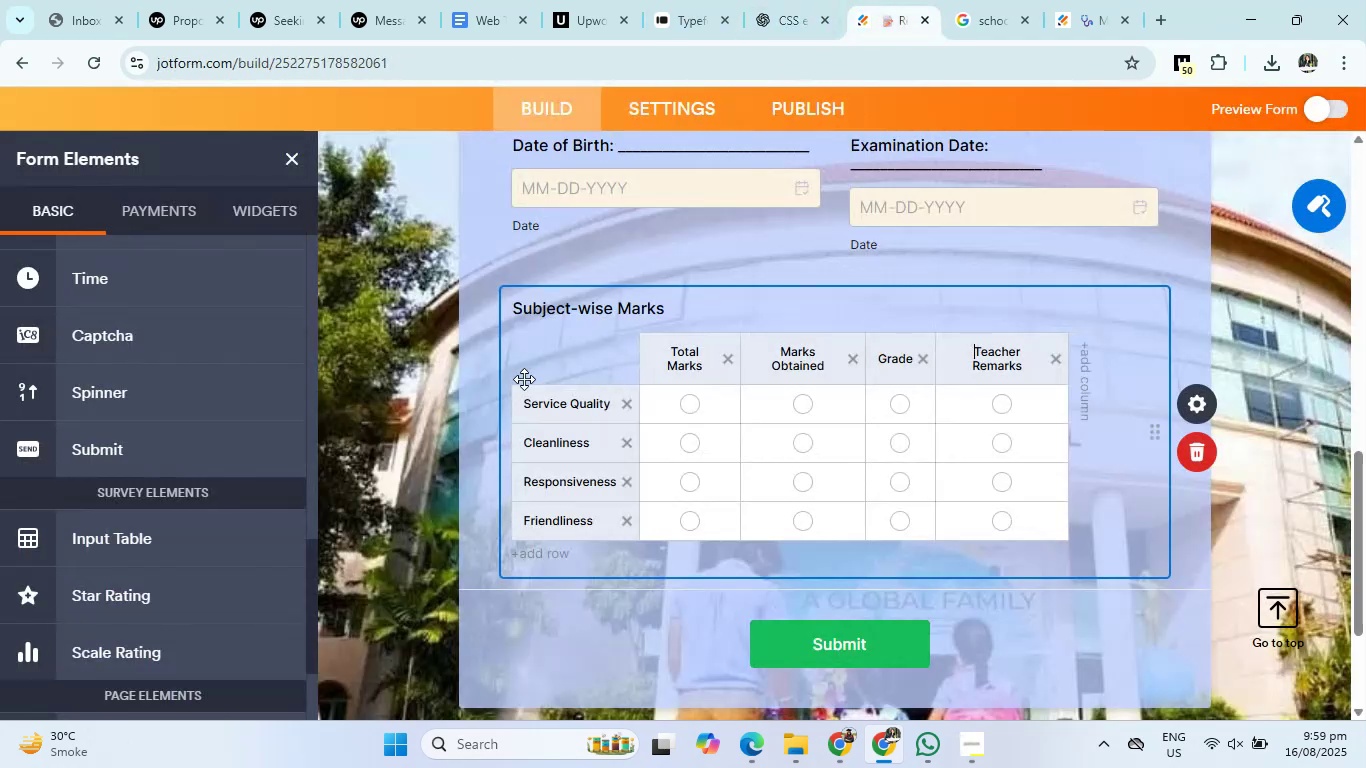 
left_click([556, 359])
 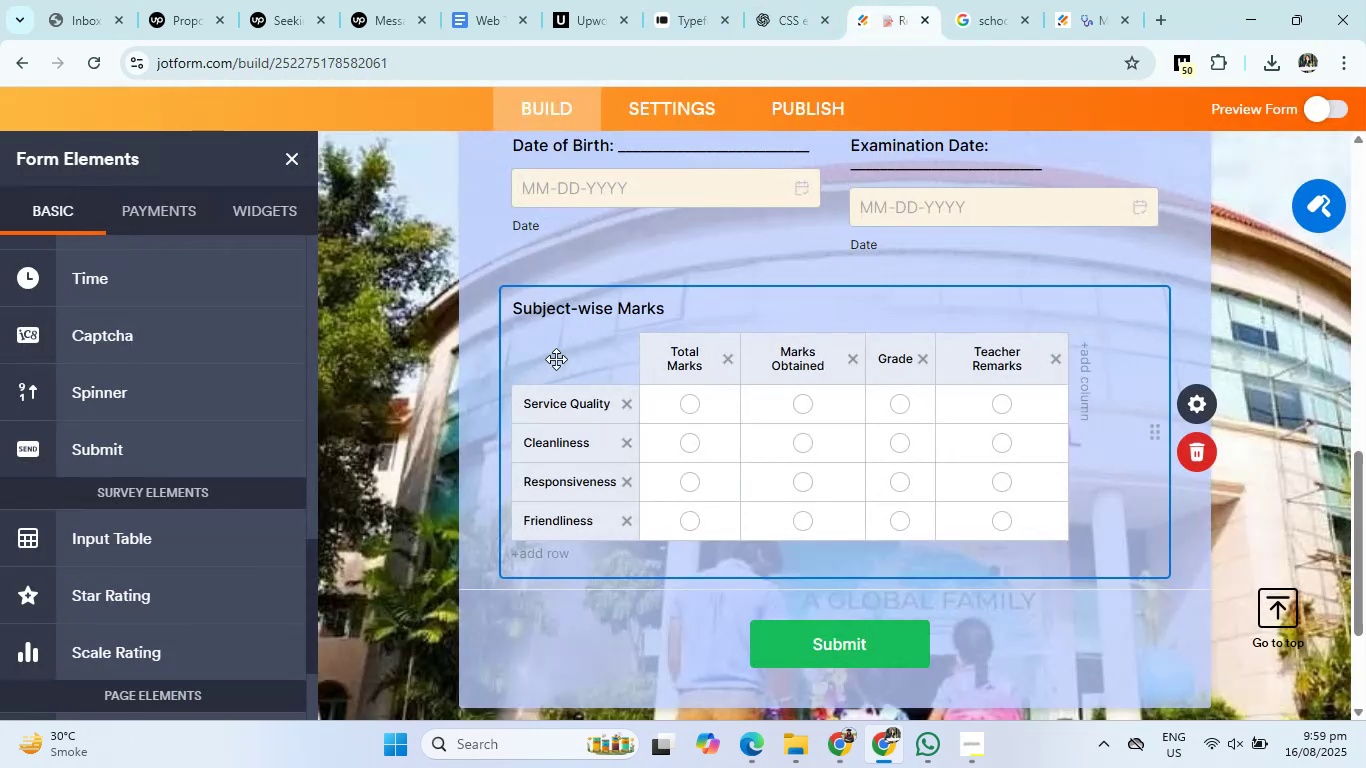 
left_click_drag(start_coordinate=[556, 358], to_coordinate=[546, 354])
 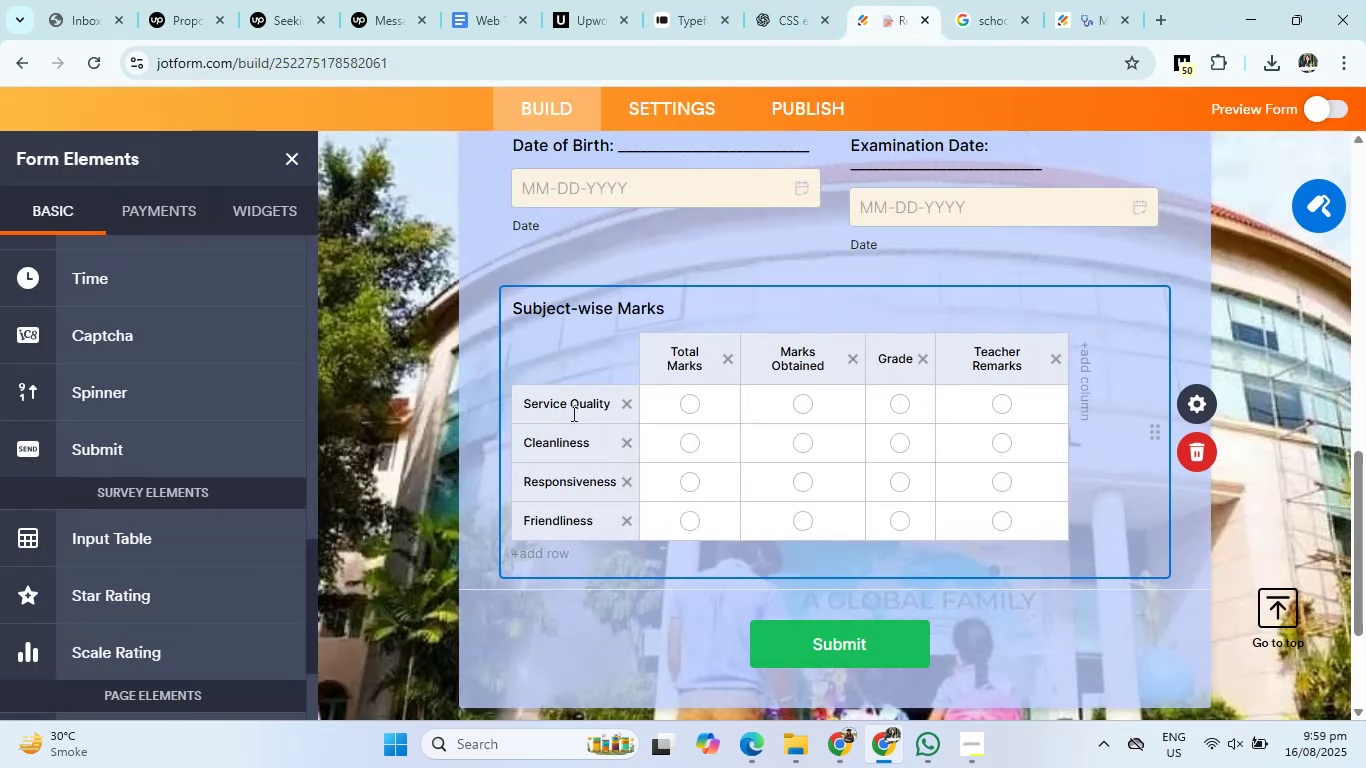 
scroll: coordinate [575, 419], scroll_direction: down, amount: 1.0
 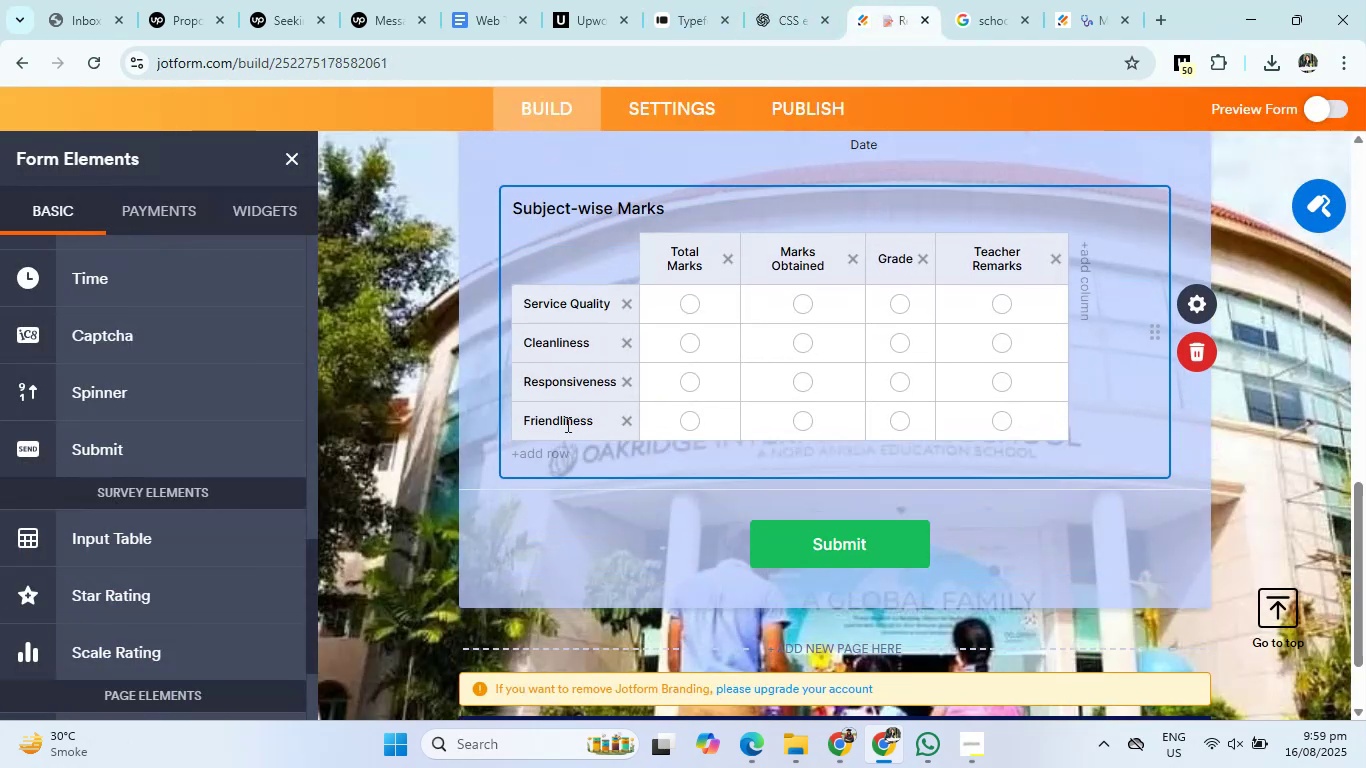 
left_click([540, 454])
 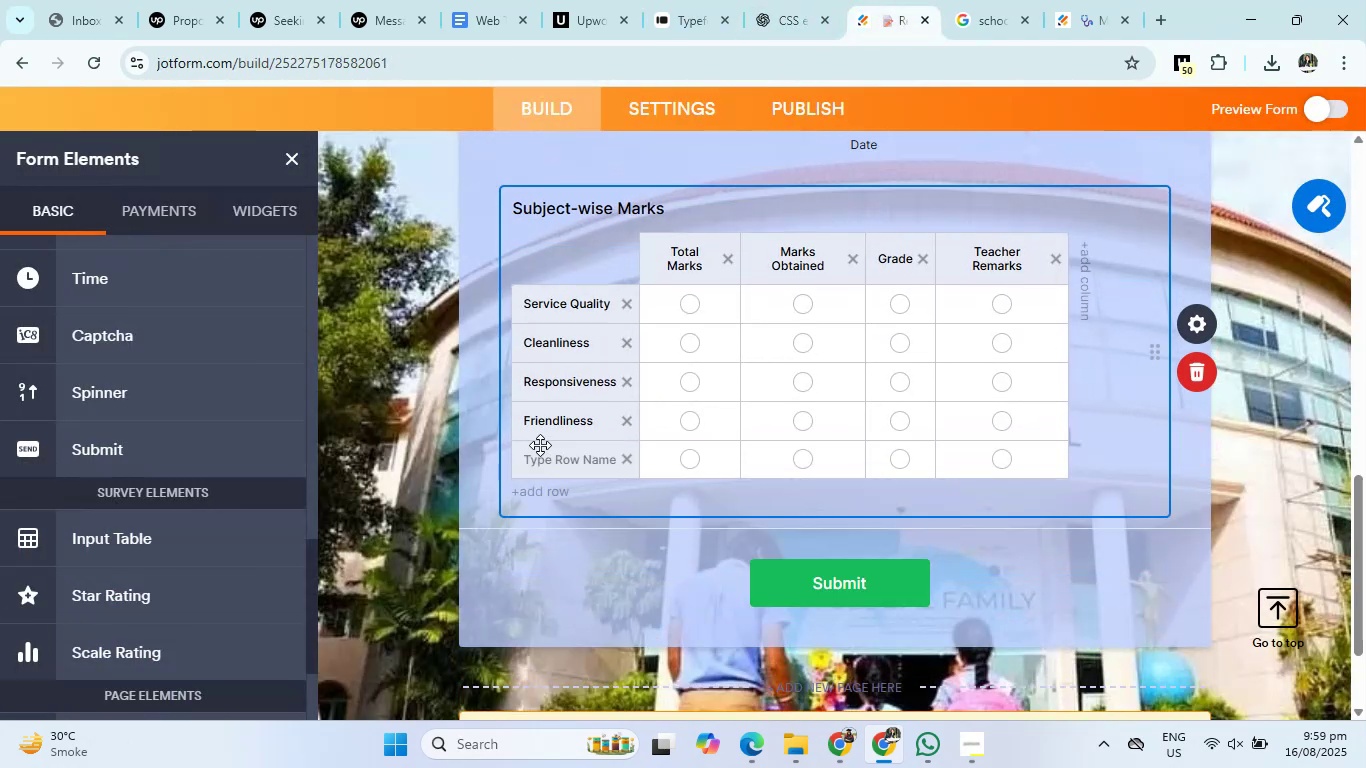 
left_click([570, 259])
 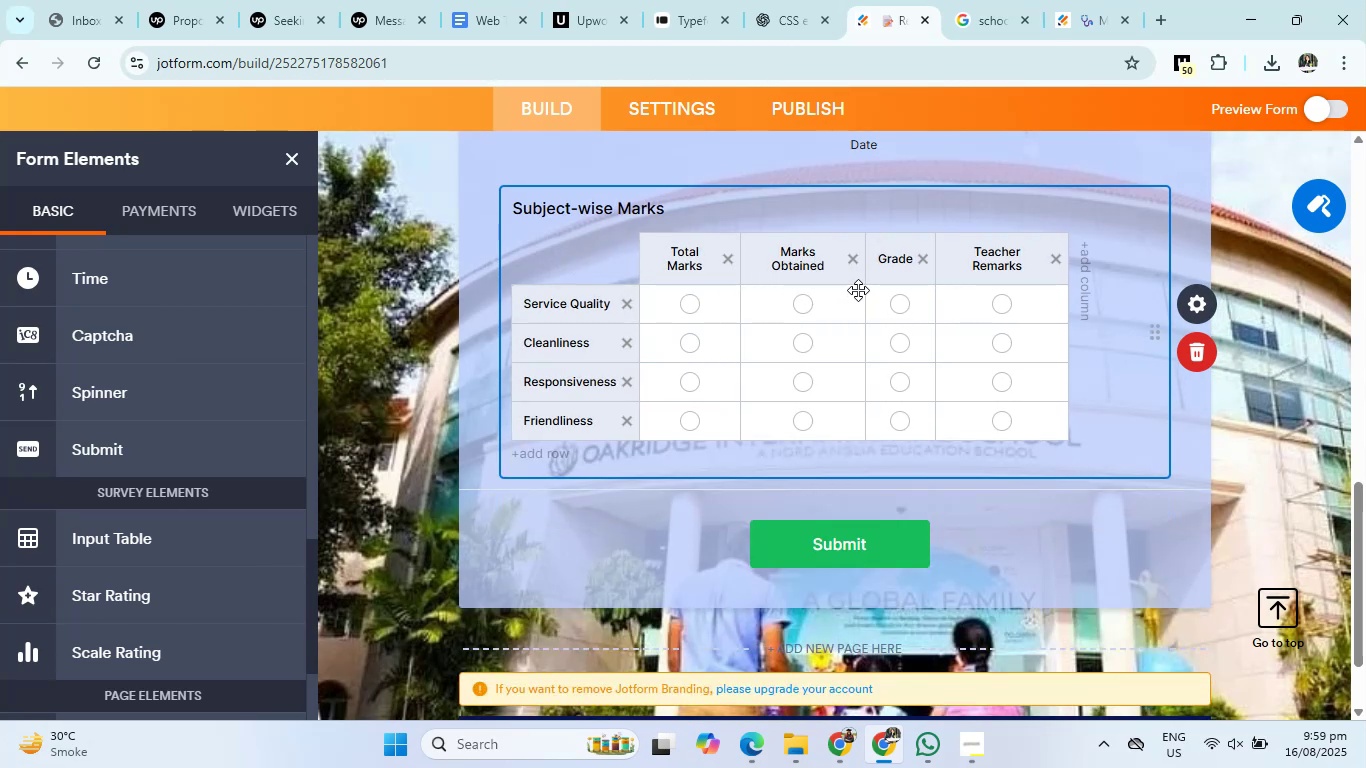 
left_click([603, 308])
 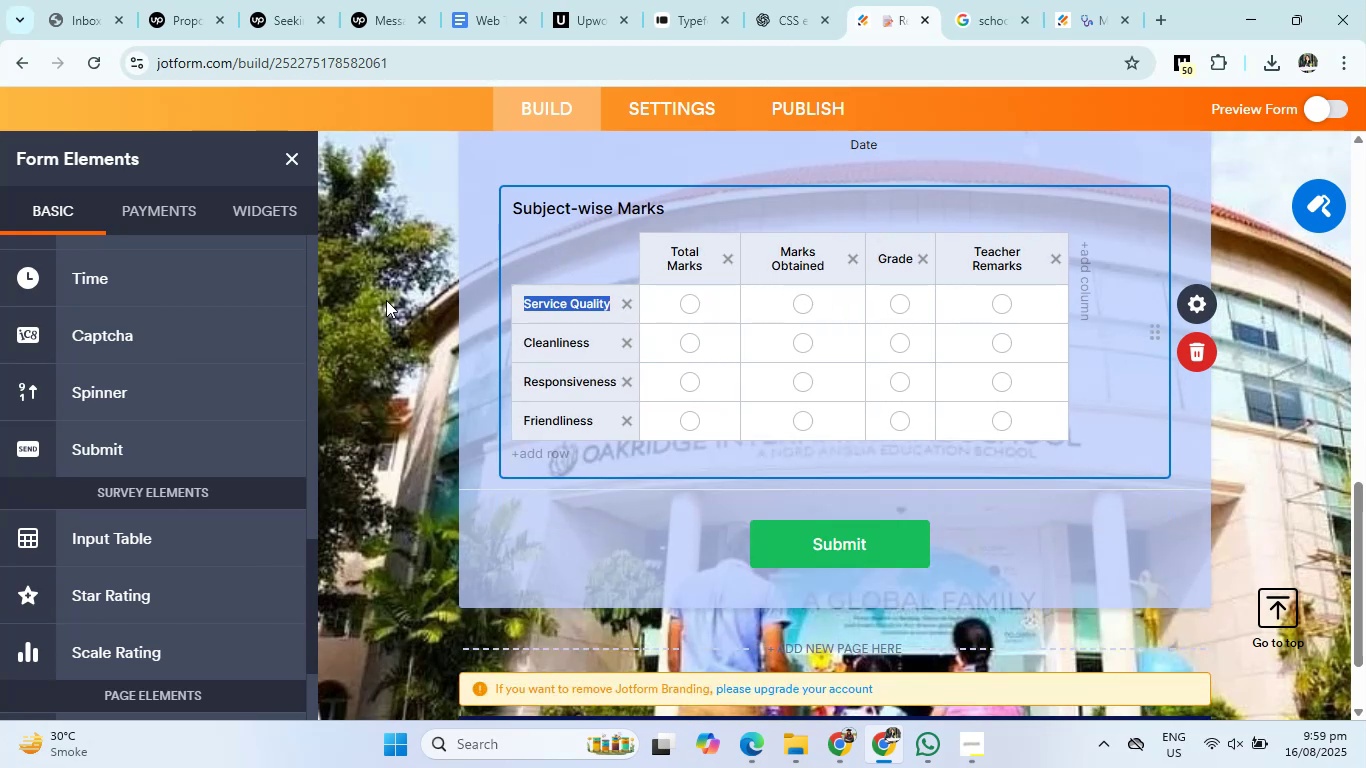 
key(Backspace)
 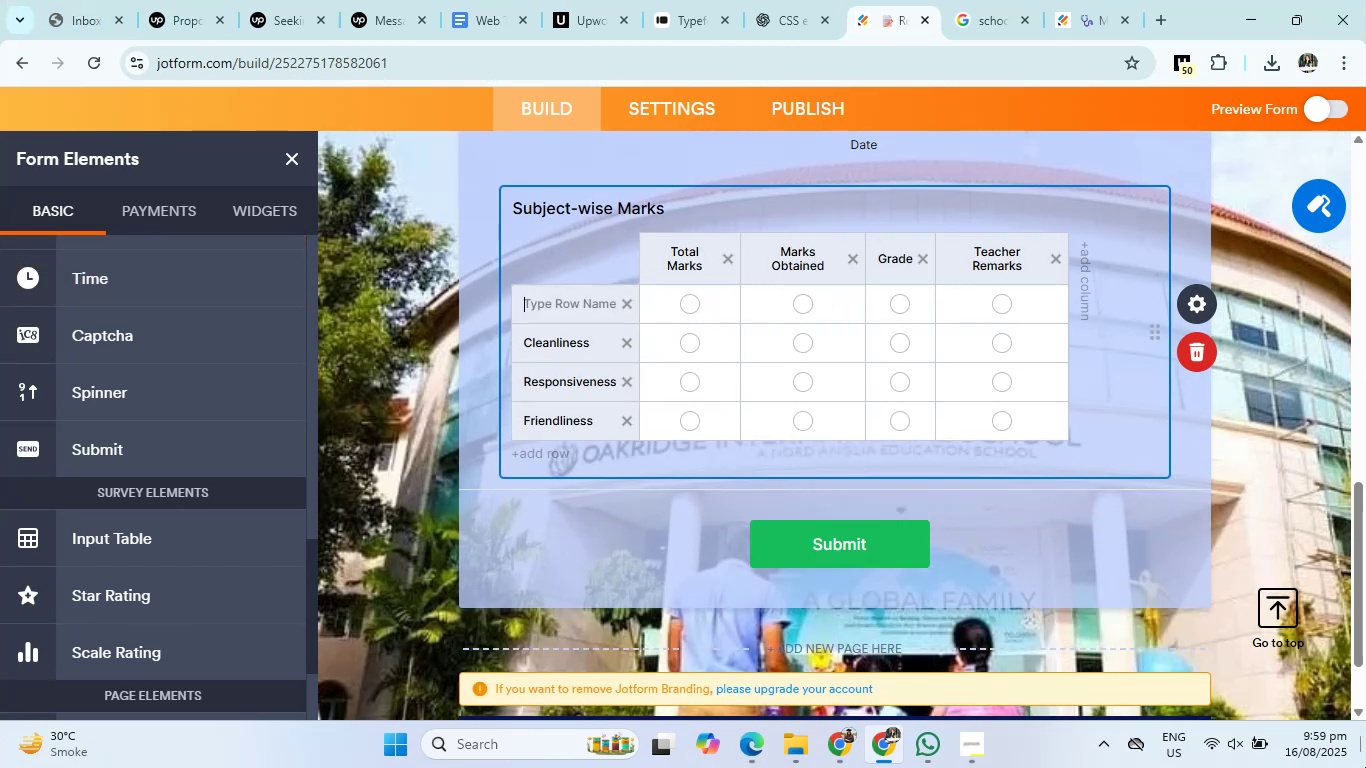 
type(Chemistry)
 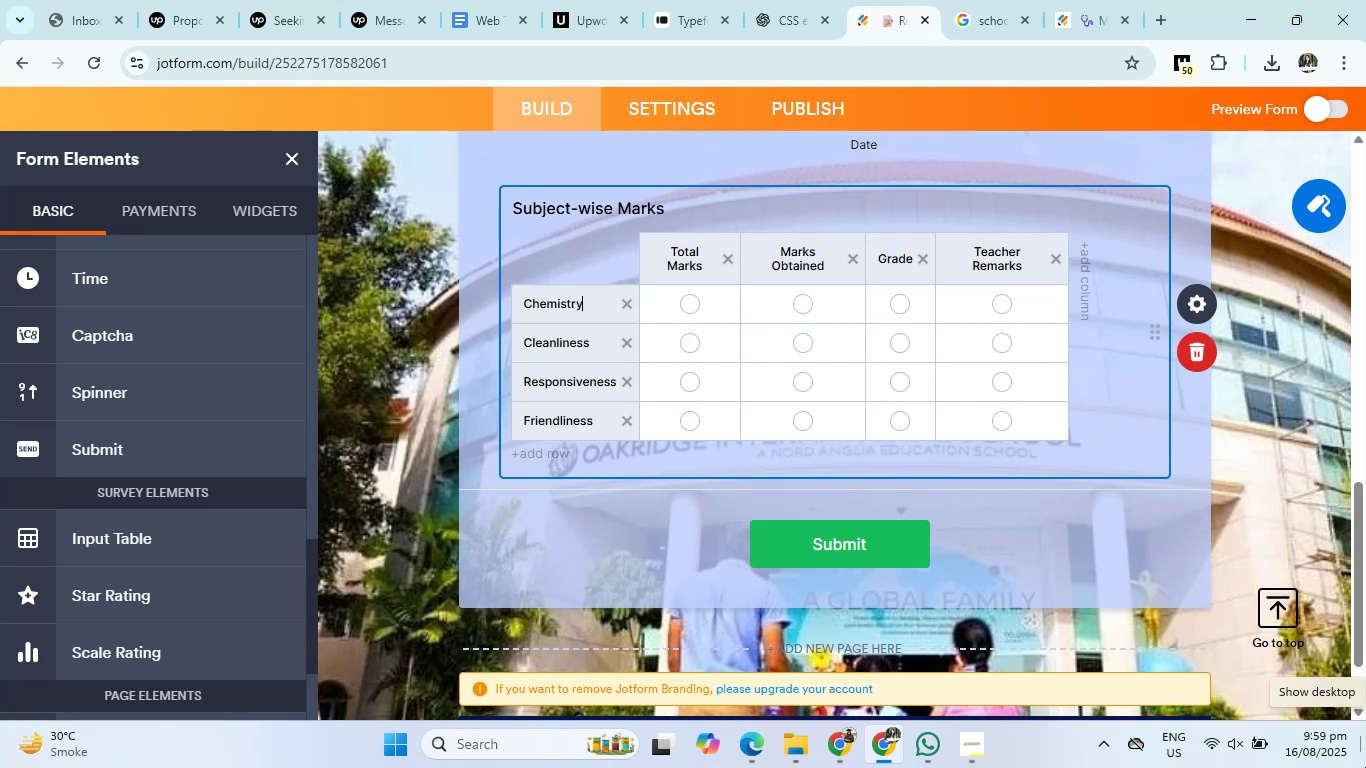 
key(Enter)
 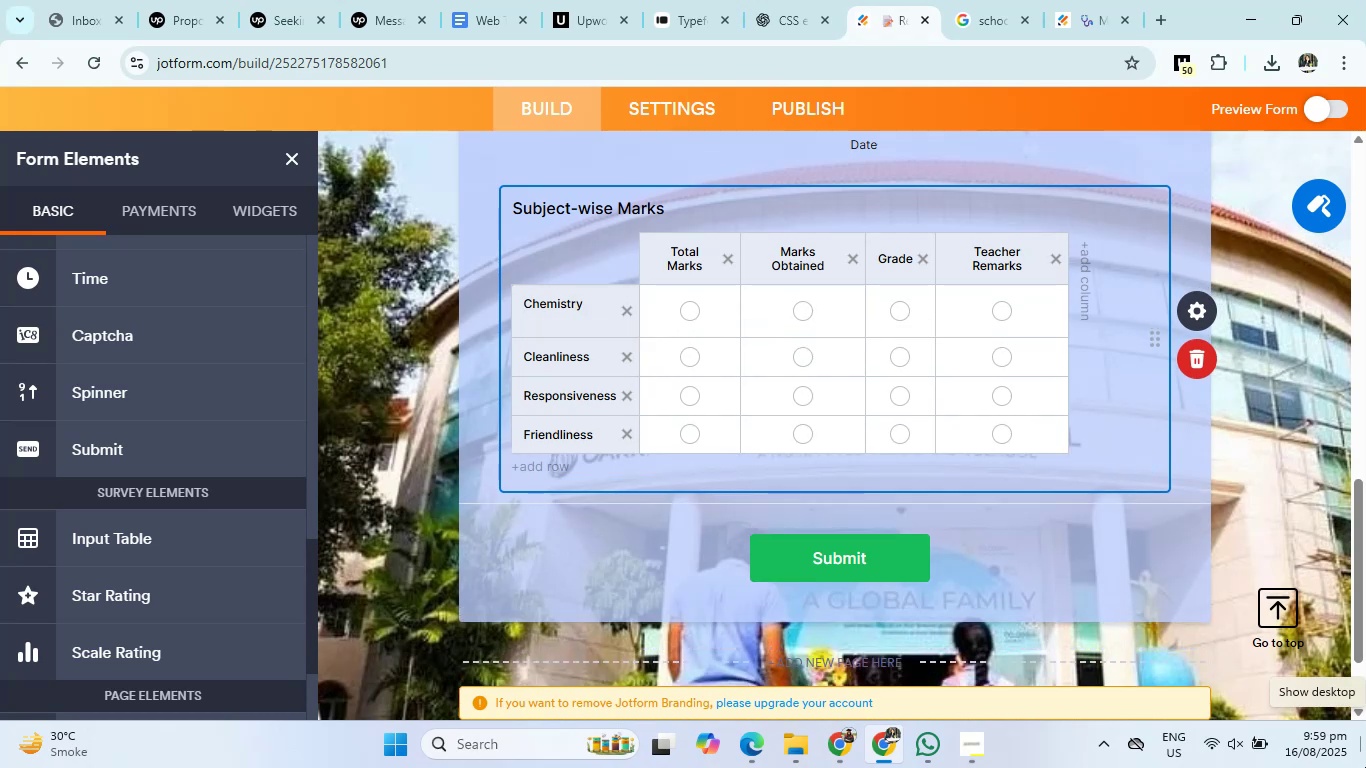 
key(Backspace)
 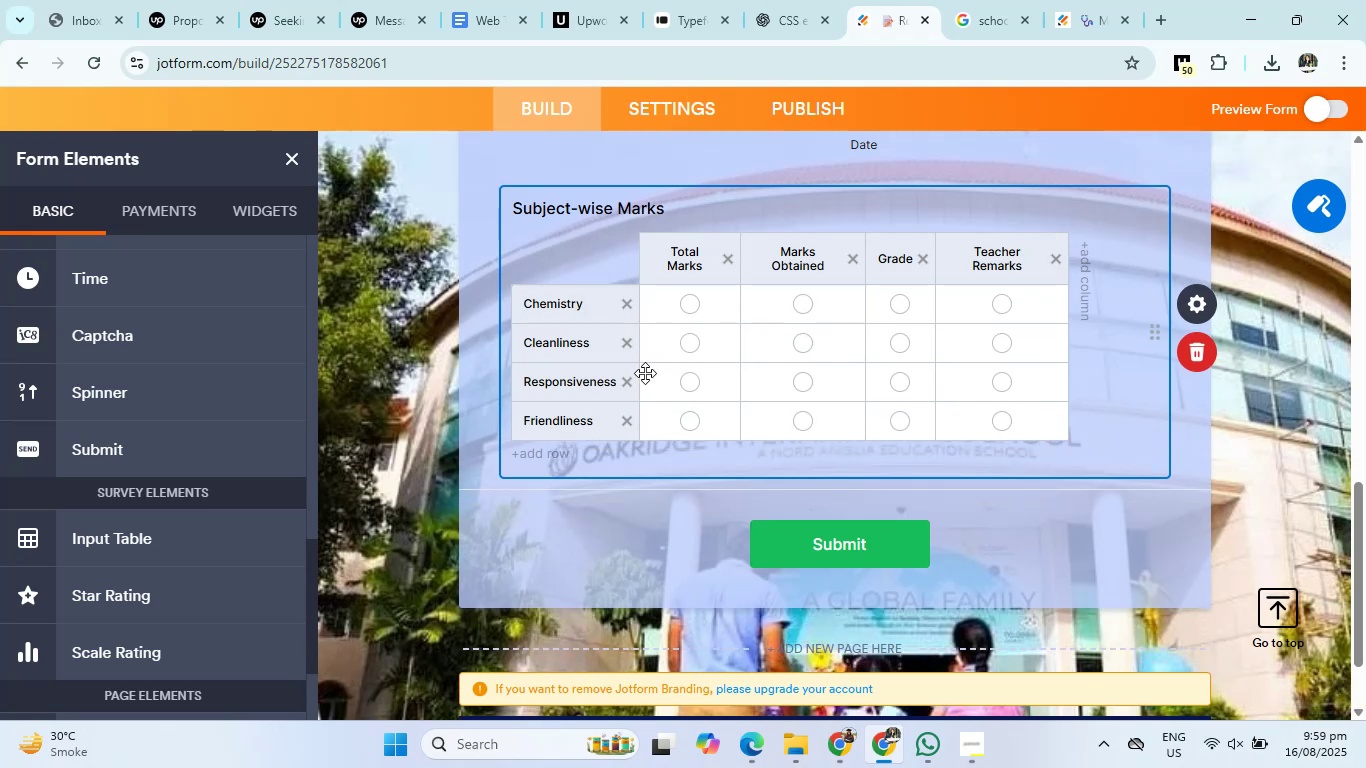 
left_click([592, 342])
 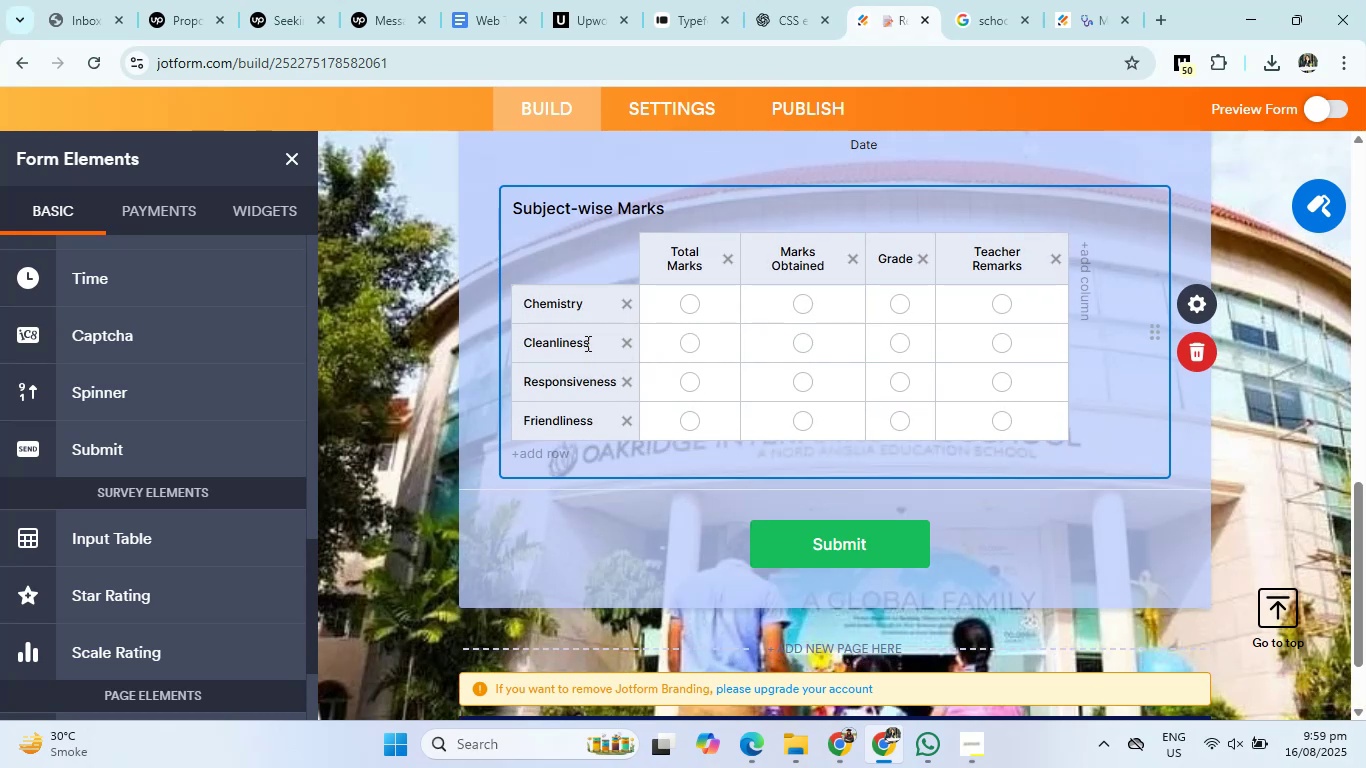 
left_click([585, 344])
 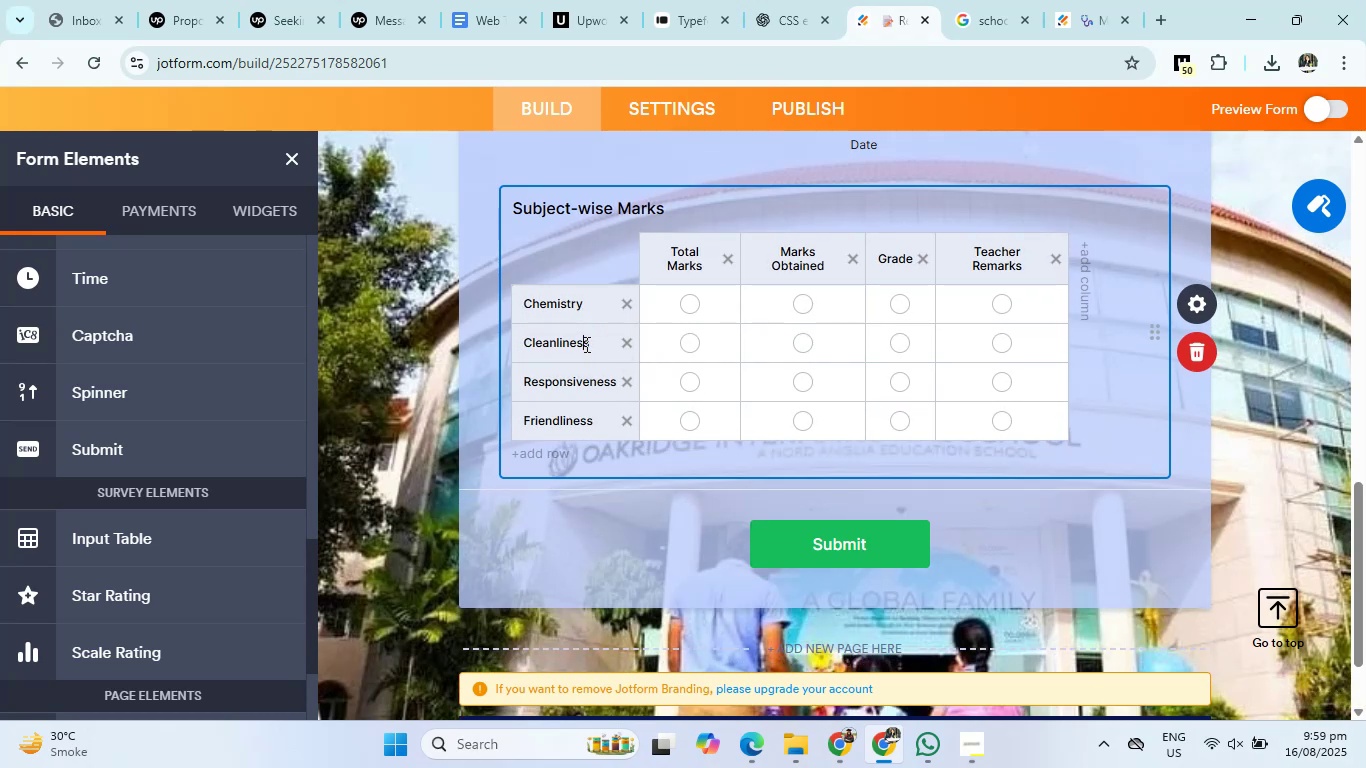 
key(ArrowRight)
 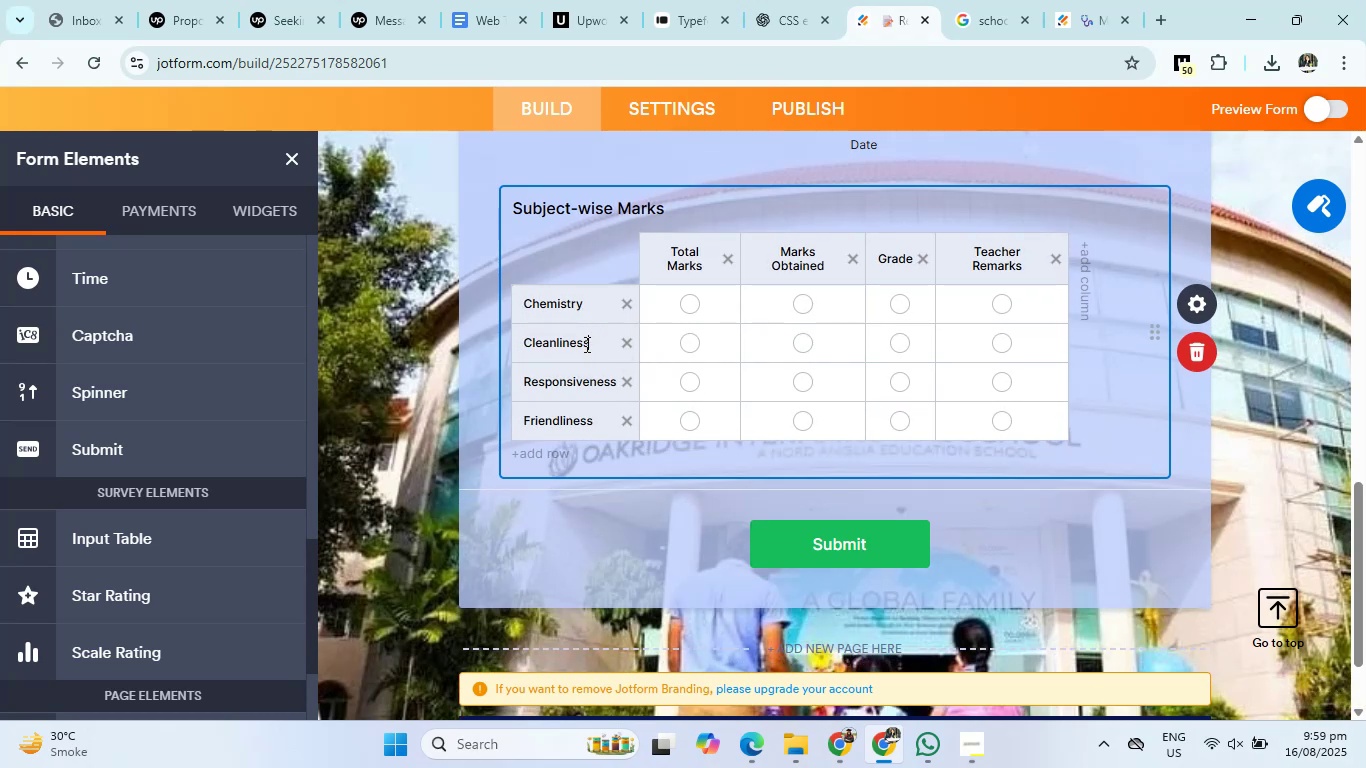 
key(Backspace)
key(Backspace)
key(Backspace)
key(Backspace)
key(Backspace)
key(Backspace)
key(Backspace)
key(Backspace)
key(Backspace)
key(Backspace)
key(Backspace)
type(Physics)
 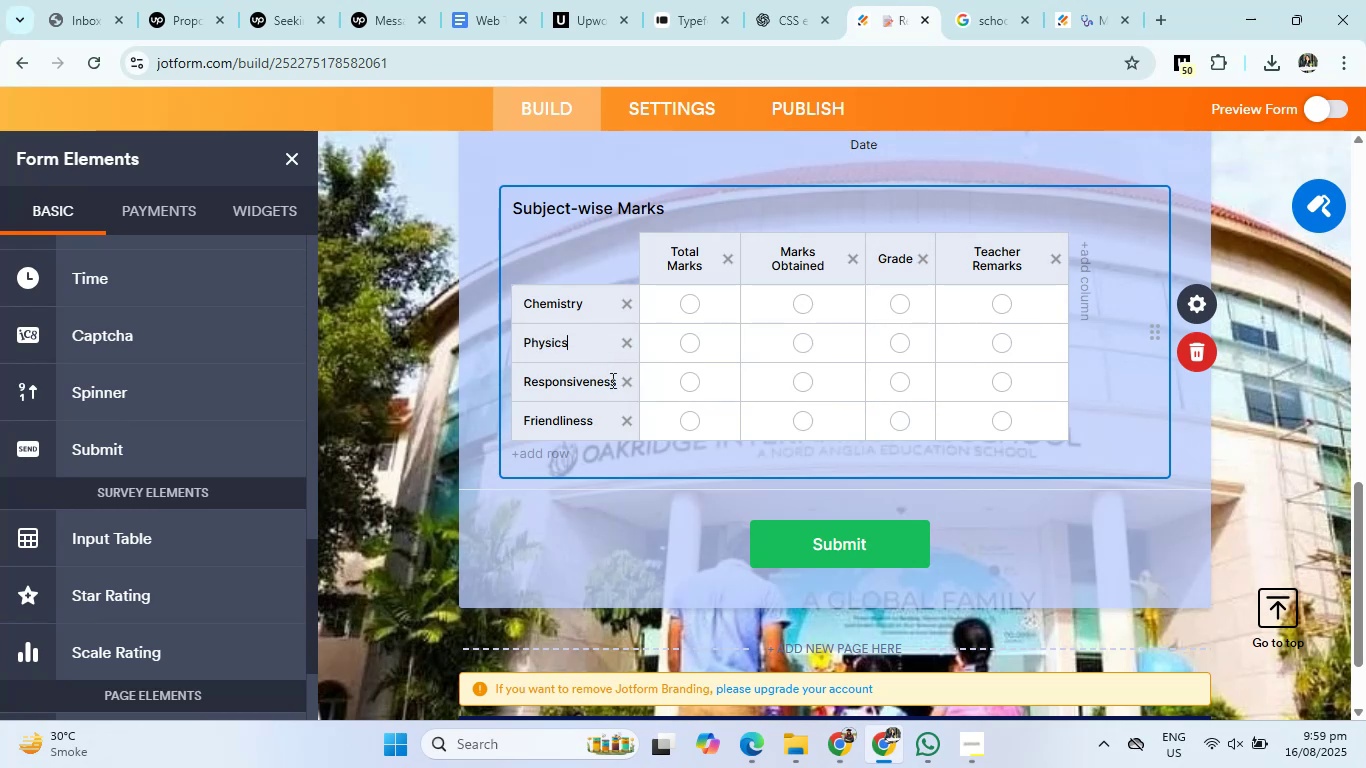 
left_click([616, 385])
 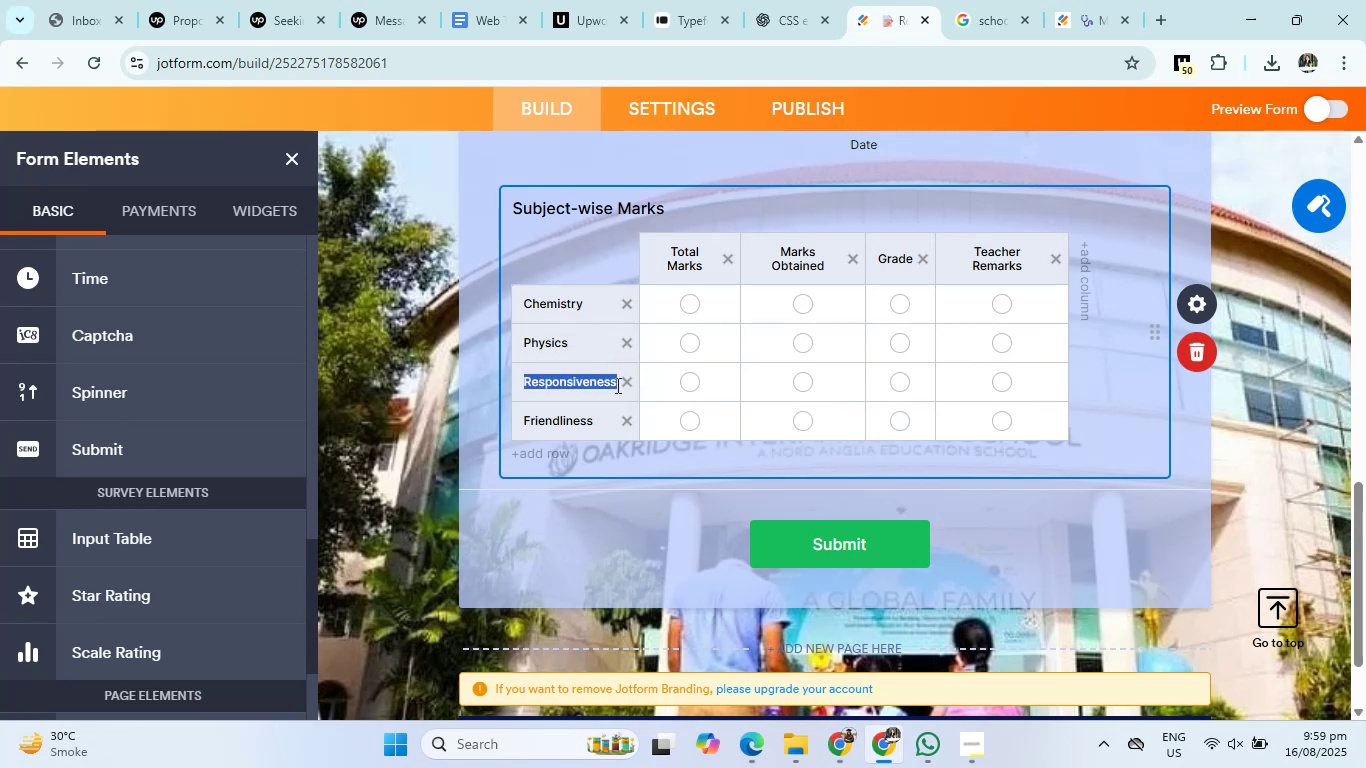 
key(Backspace)
type(Biology)
 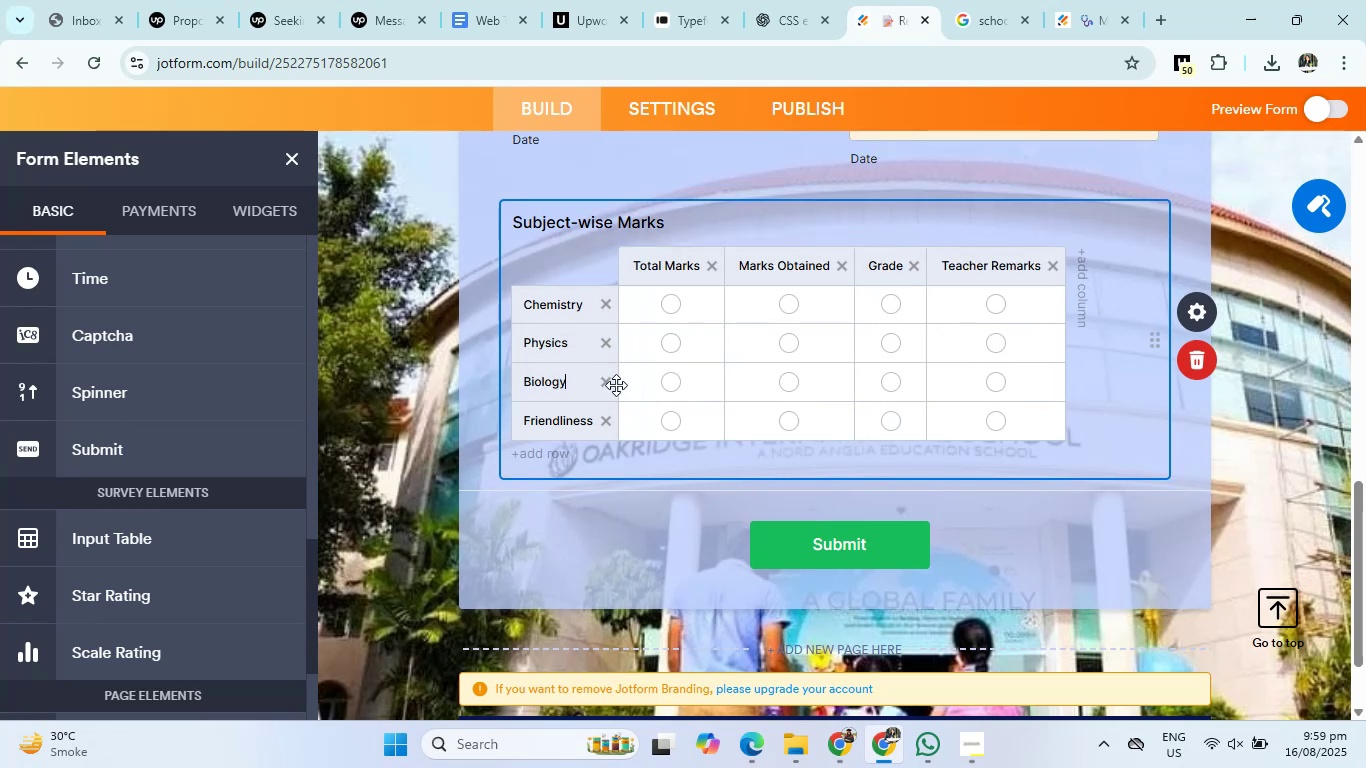 
left_click([815, 0])
 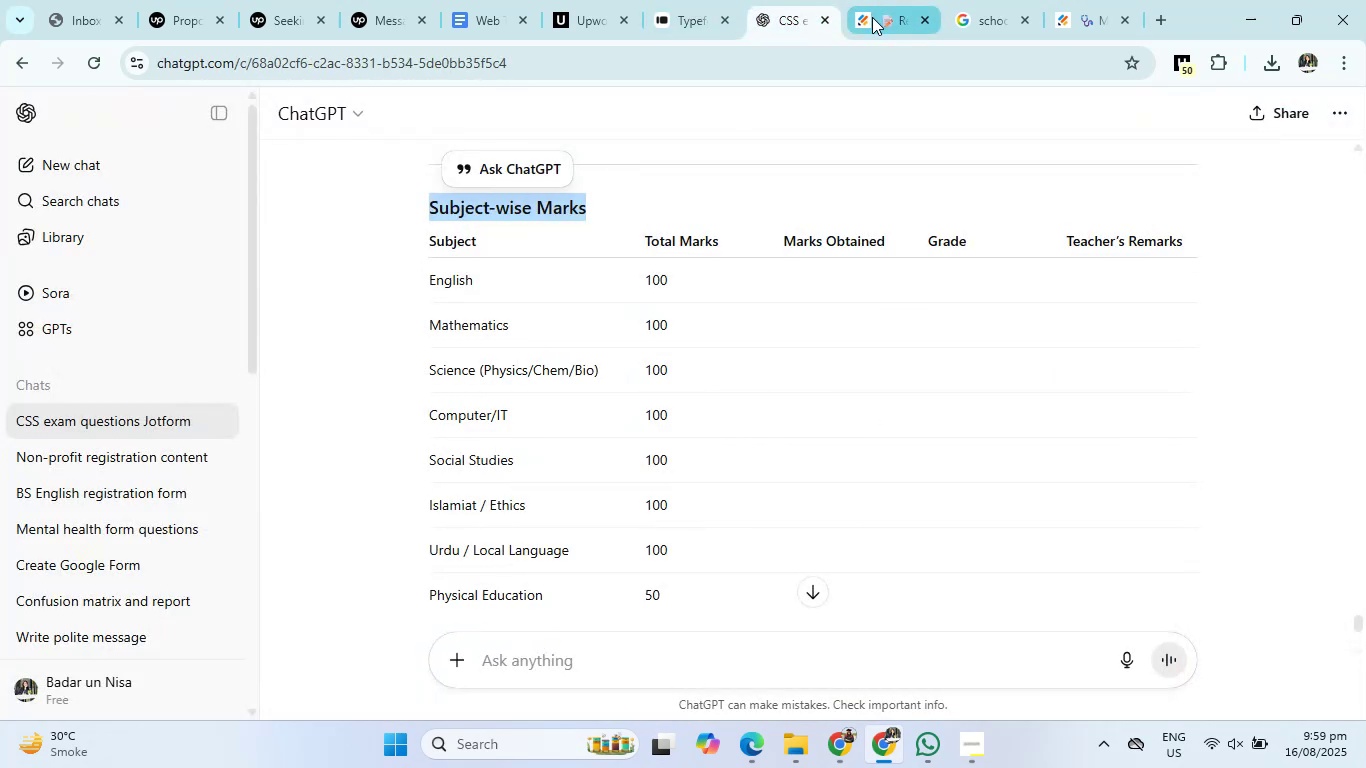 
left_click([879, 11])
 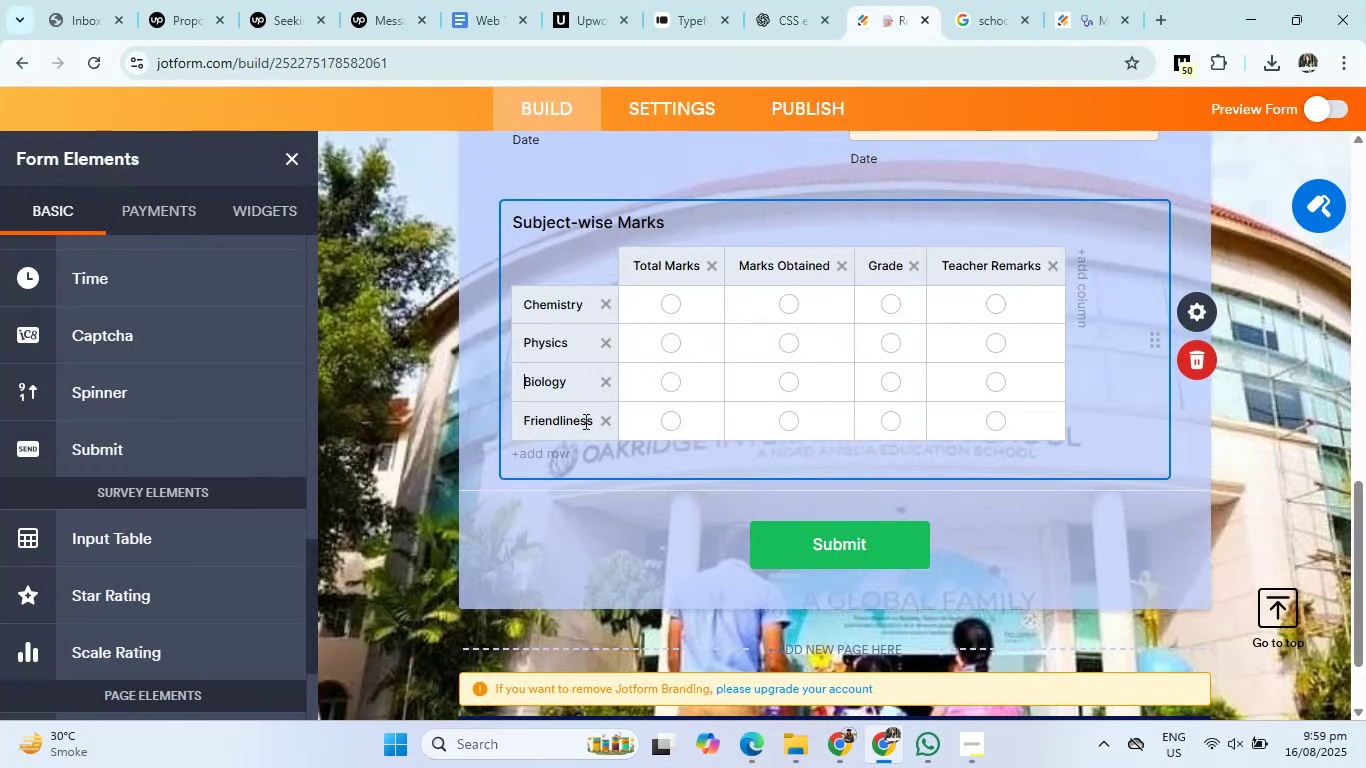 
left_click([589, 421])
 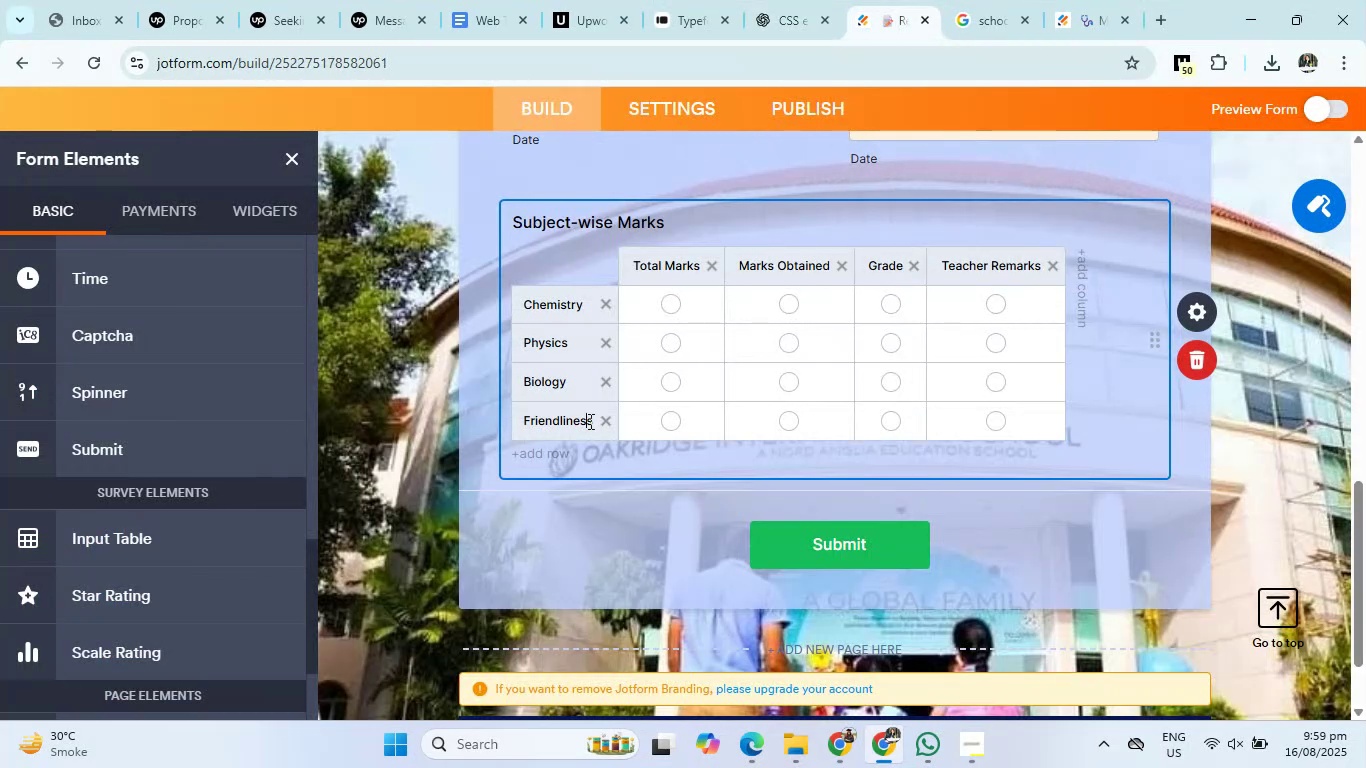 
key(ArrowRight)
 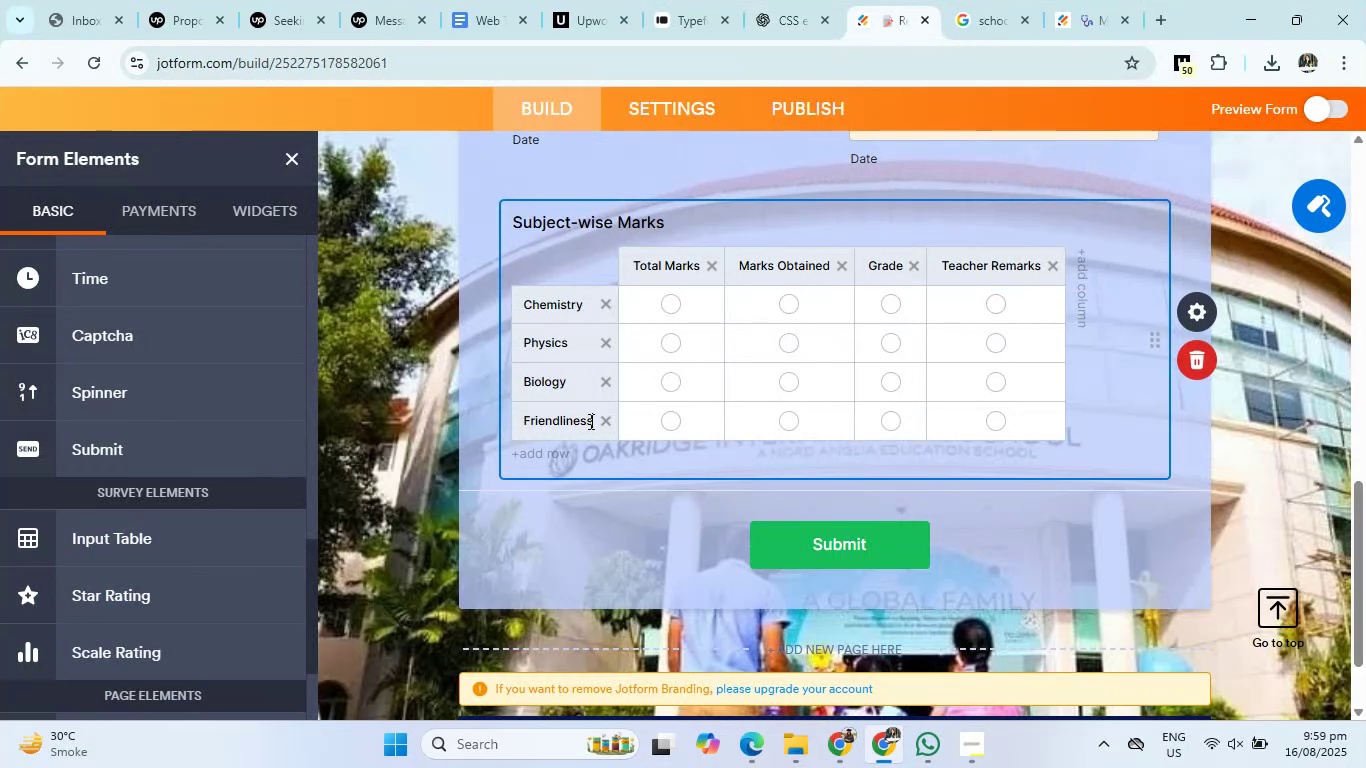 
key(Backspace)
type(Computer)
 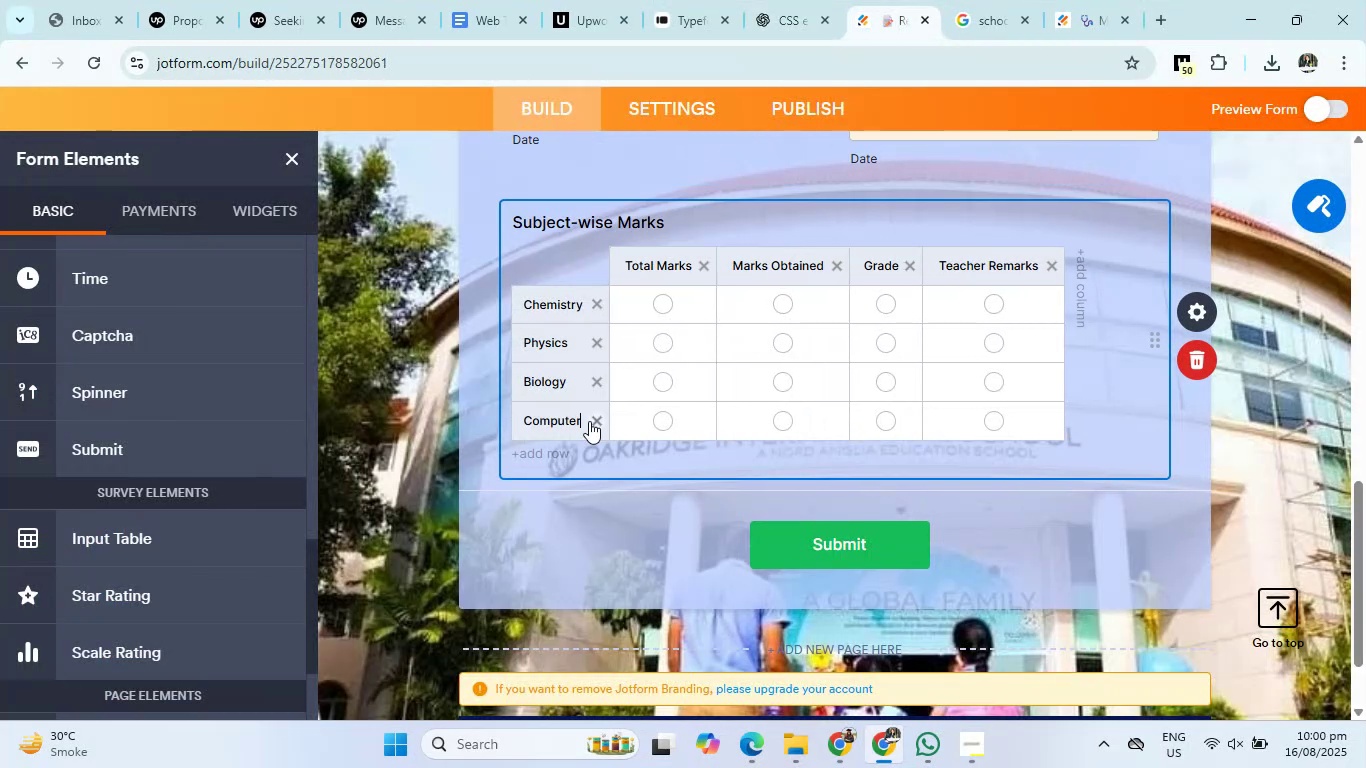 
key(Enter)
 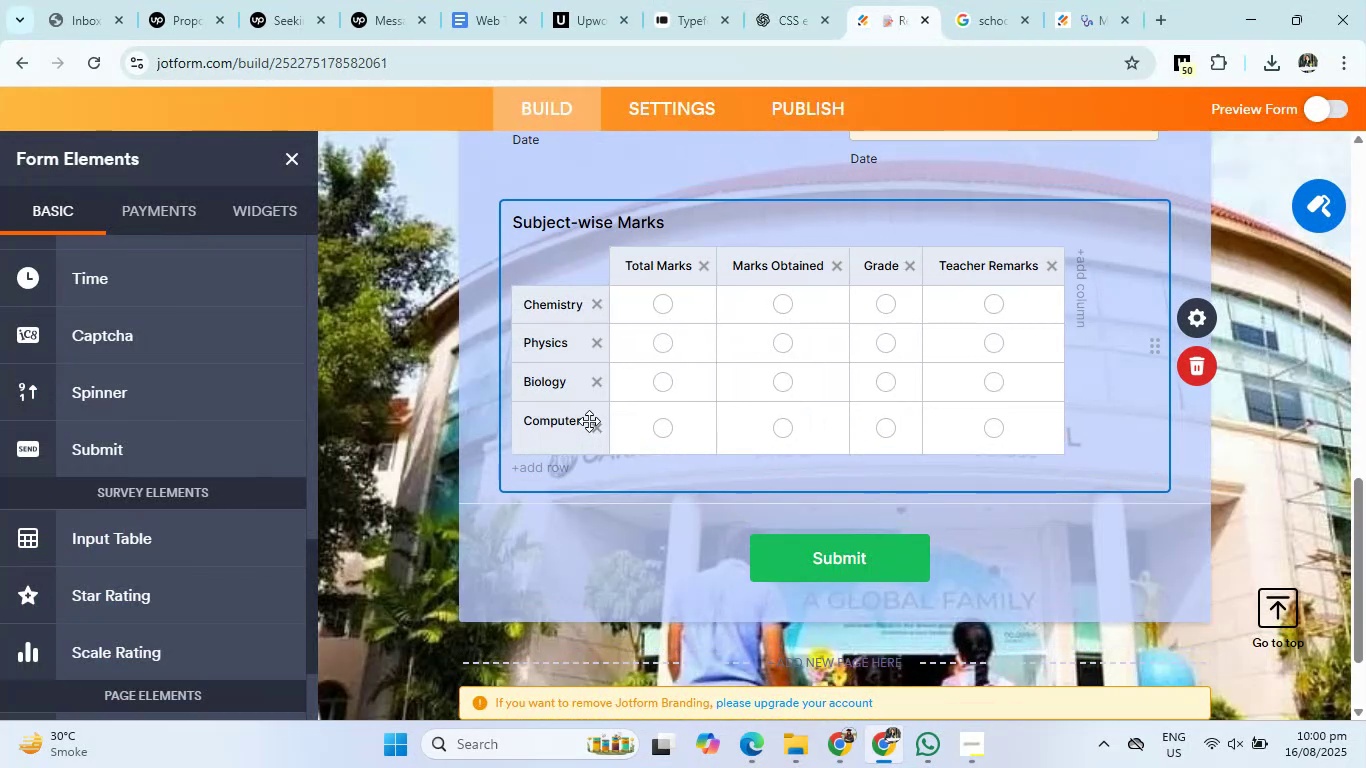 
key(Backspace)
 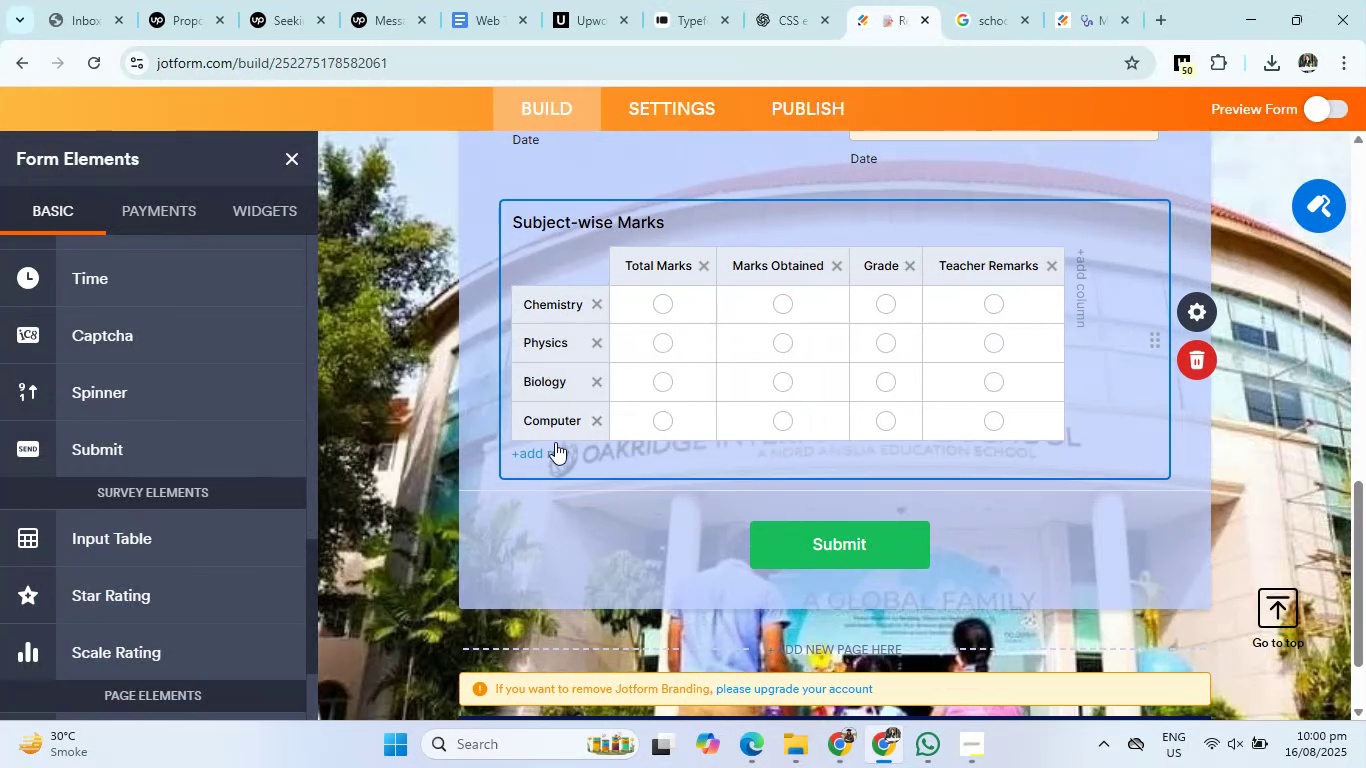 
left_click([552, 453])
 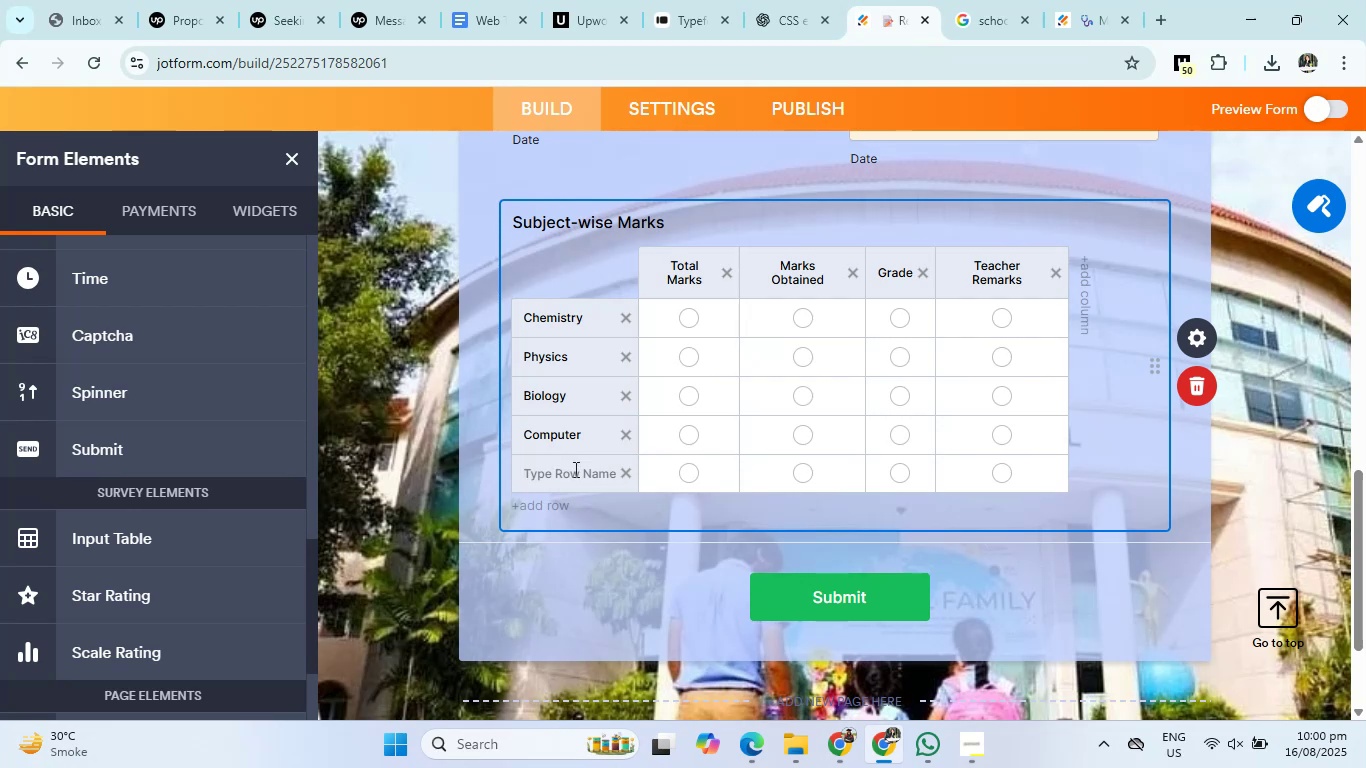 
left_click([575, 475])
 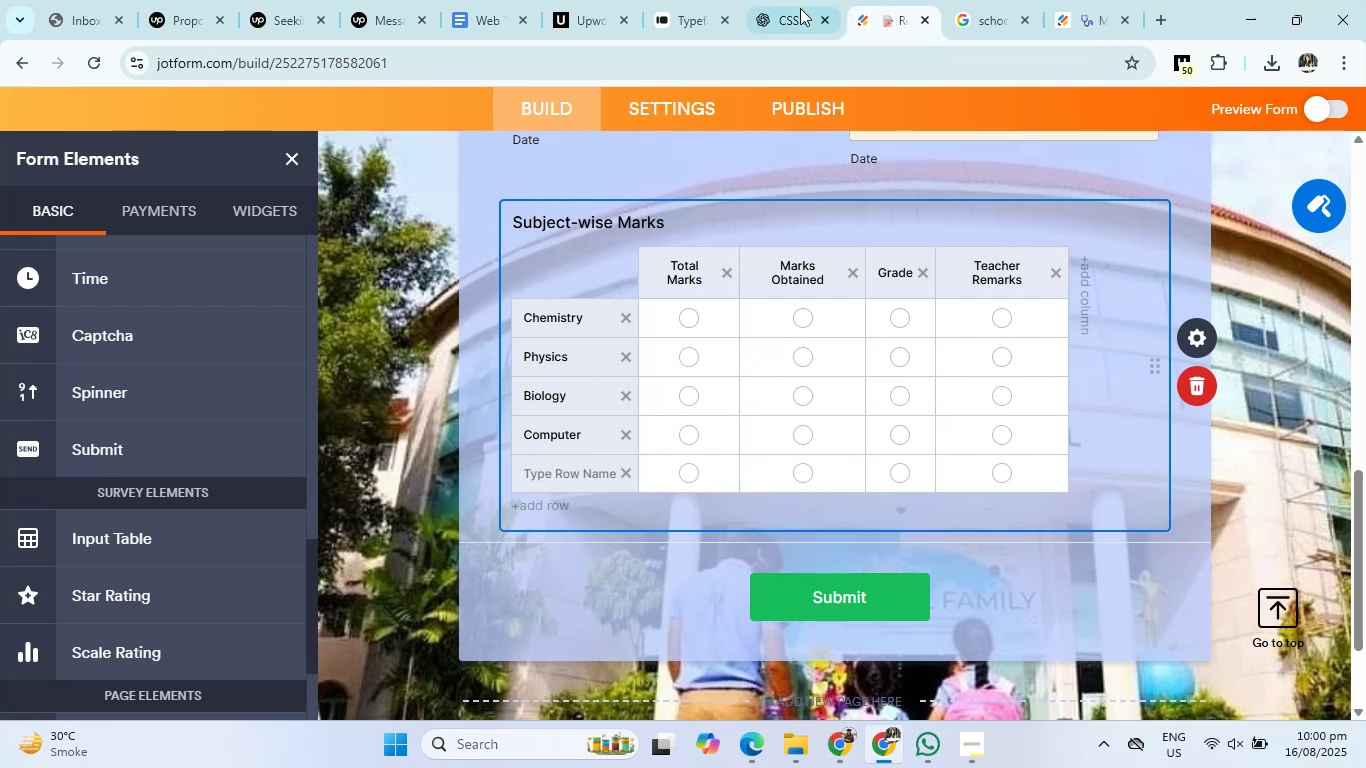 
left_click([794, 8])
 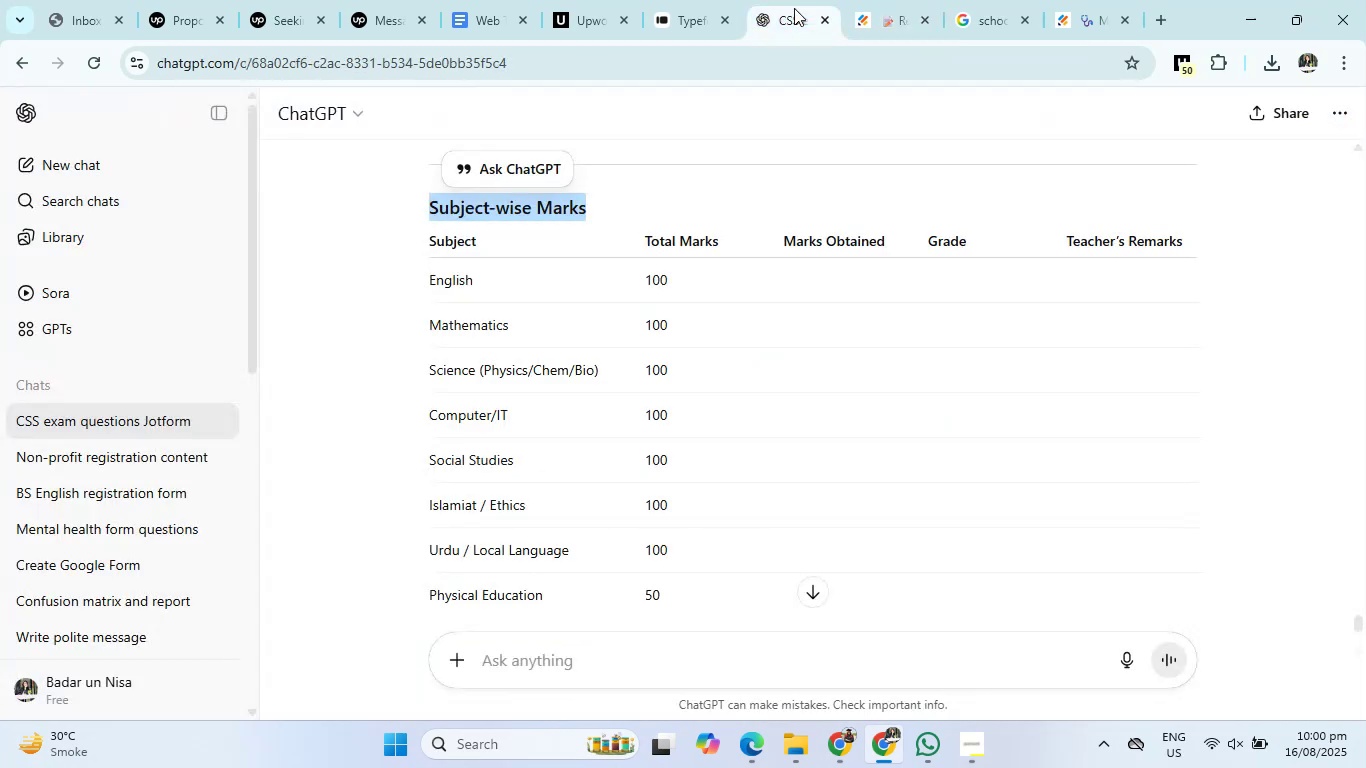 
left_click([867, 0])
 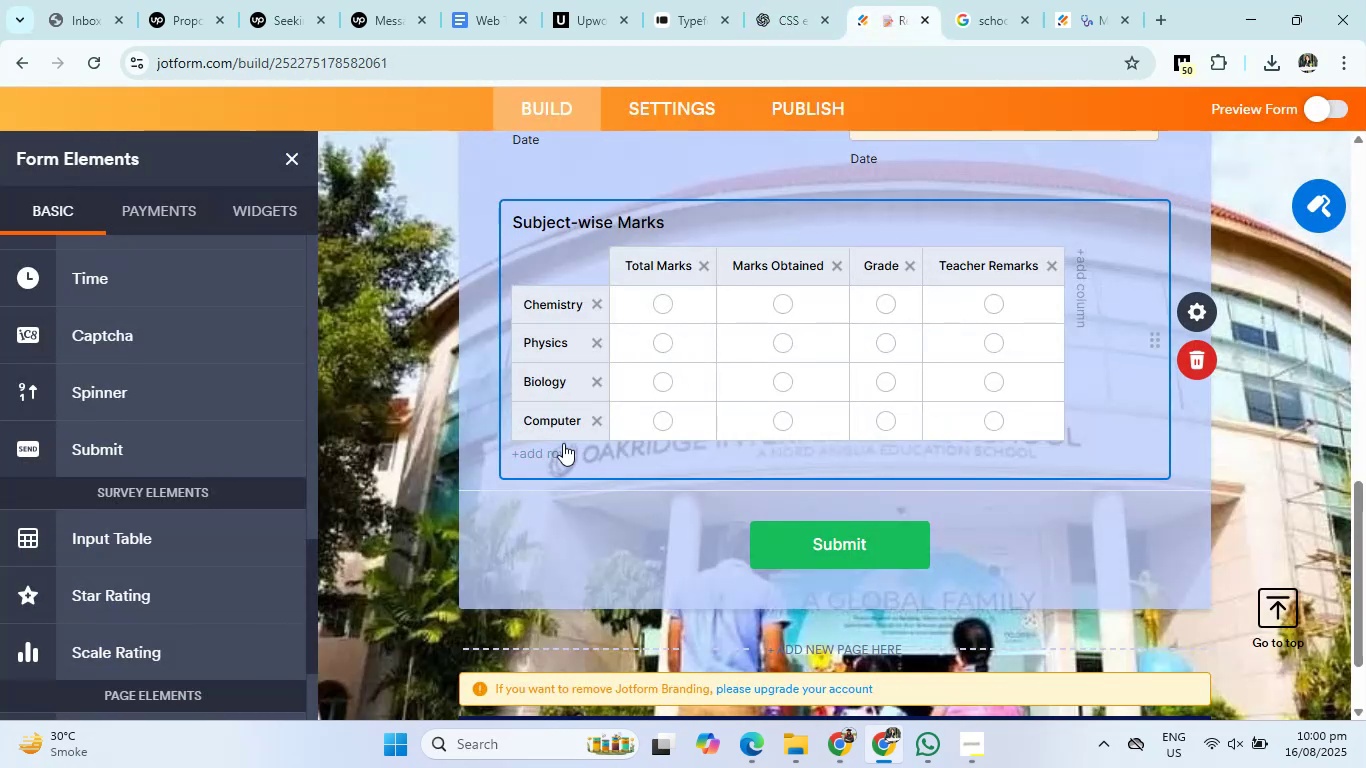 
left_click([563, 448])
 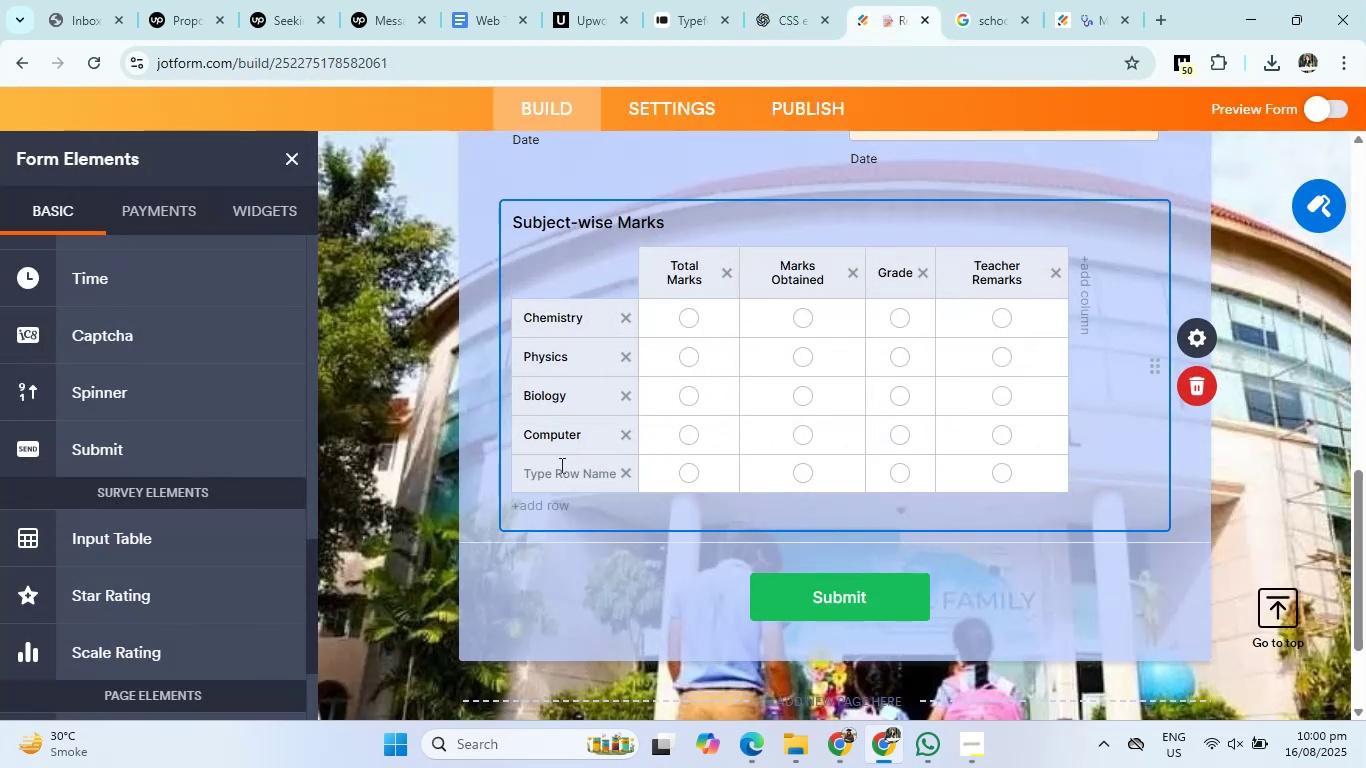 
left_click([560, 465])
 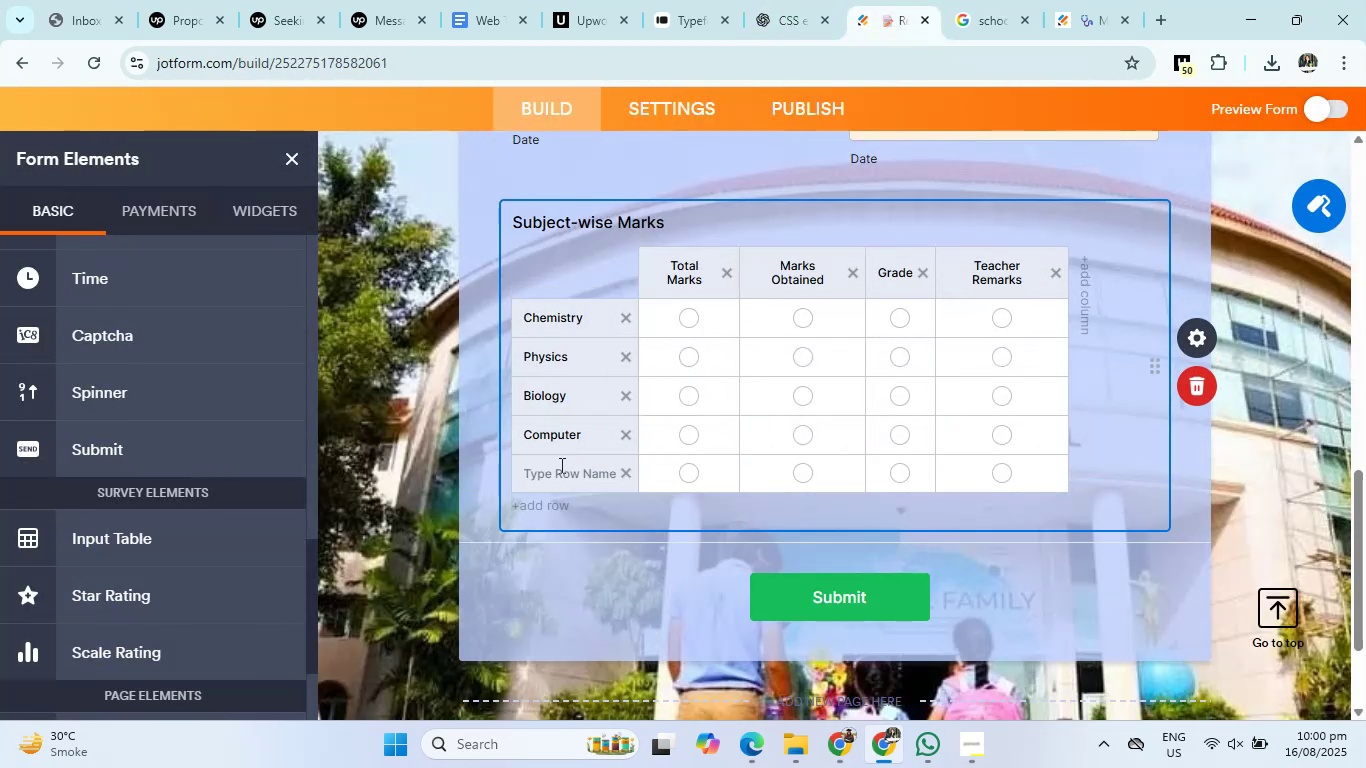 
type(social)
key(Backspace)
key(Backspace)
key(Backspace)
key(Backspace)
key(Backspace)
key(Backspace)
type(Social Studies)
 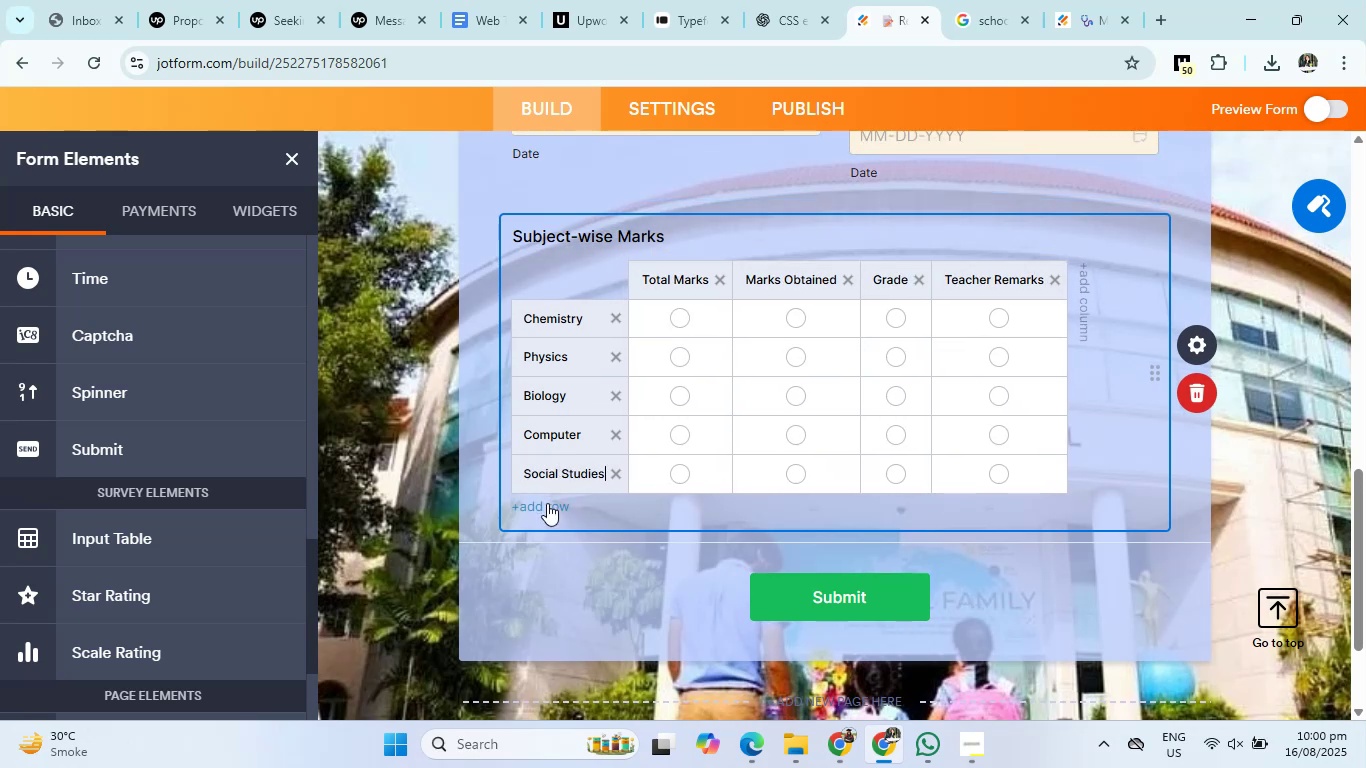 
left_click([547, 507])
 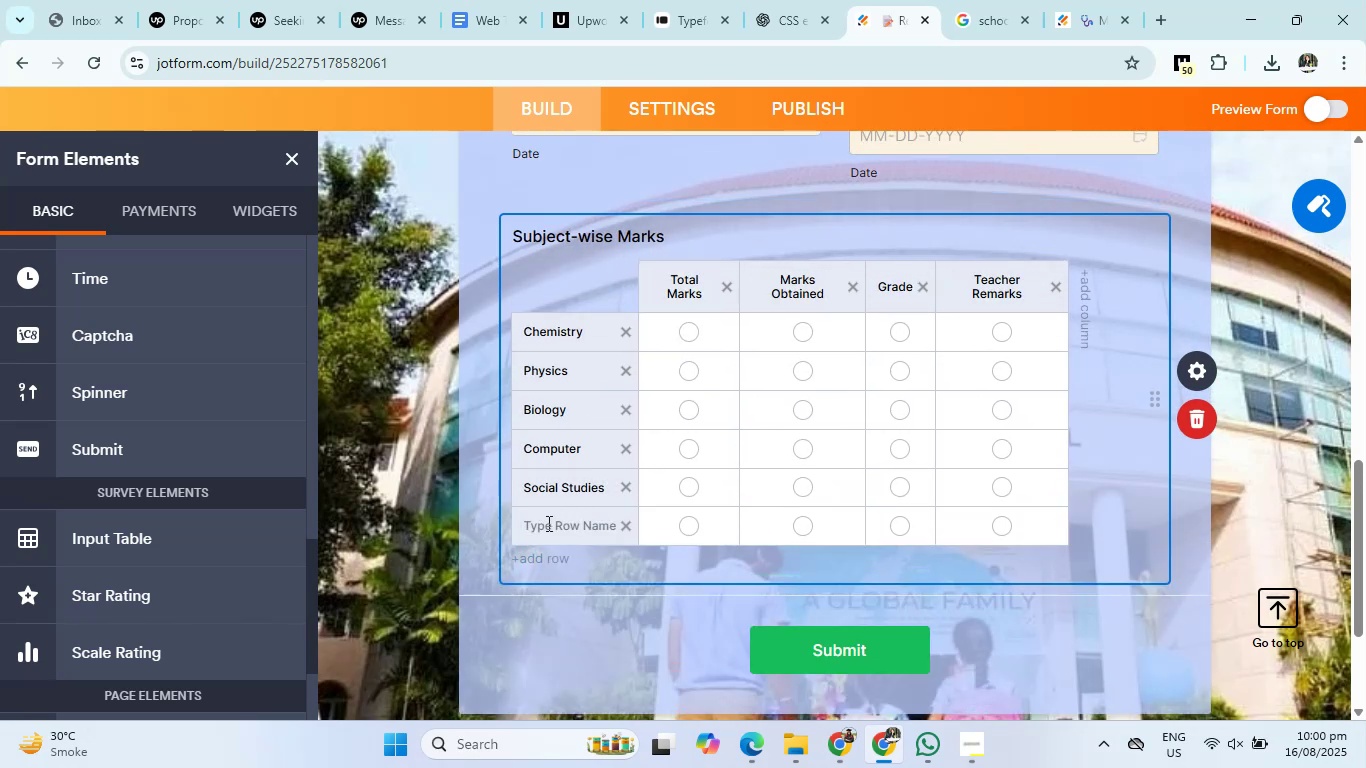 
left_click([547, 525])
 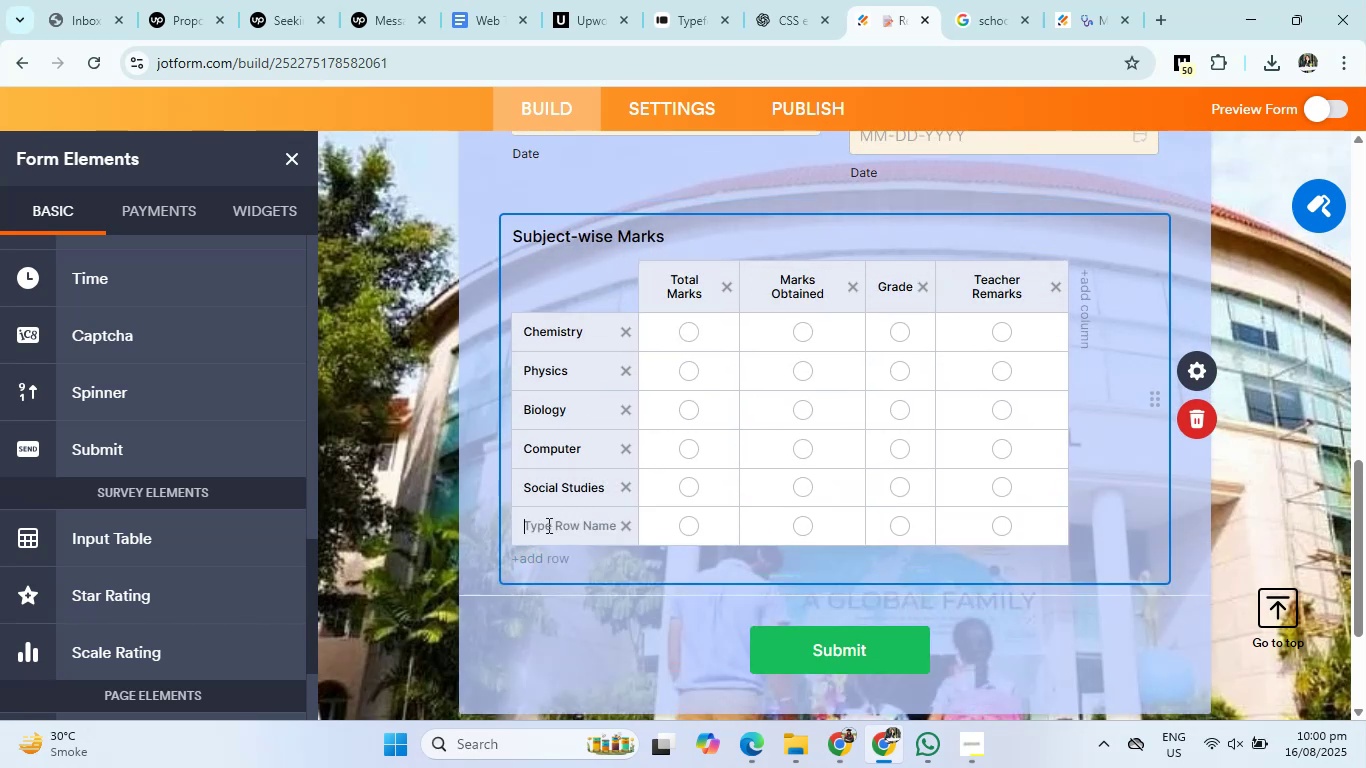 
type(Maths)
 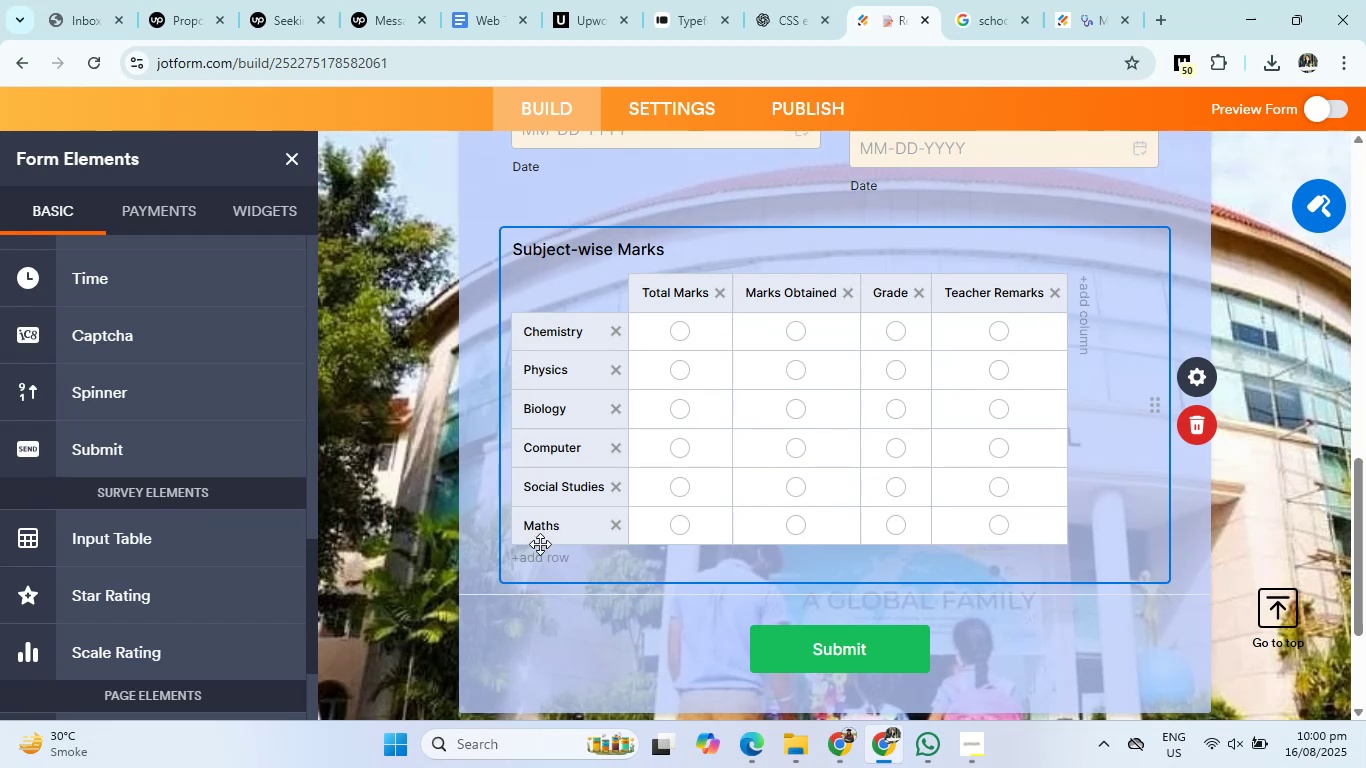 
left_click([538, 551])
 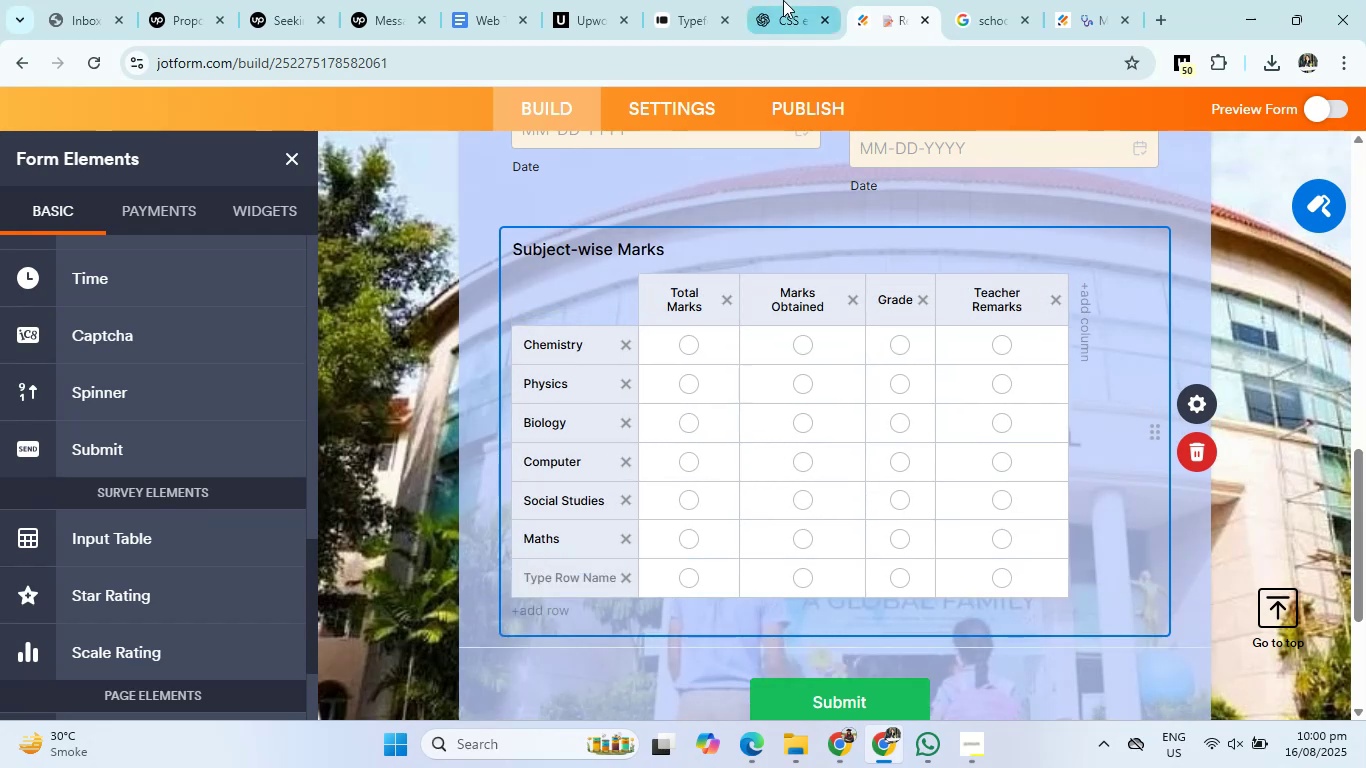 
left_click([784, 0])
 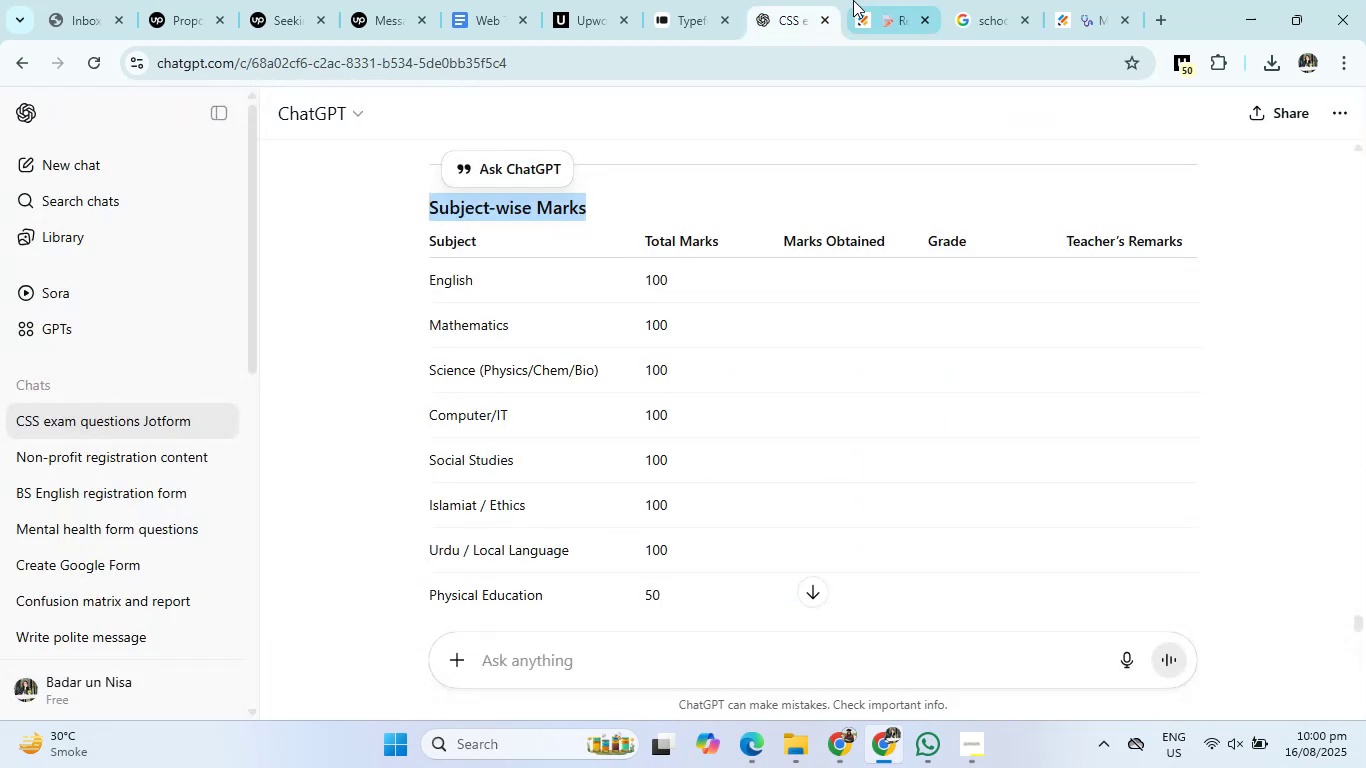 
left_click([880, 0])
 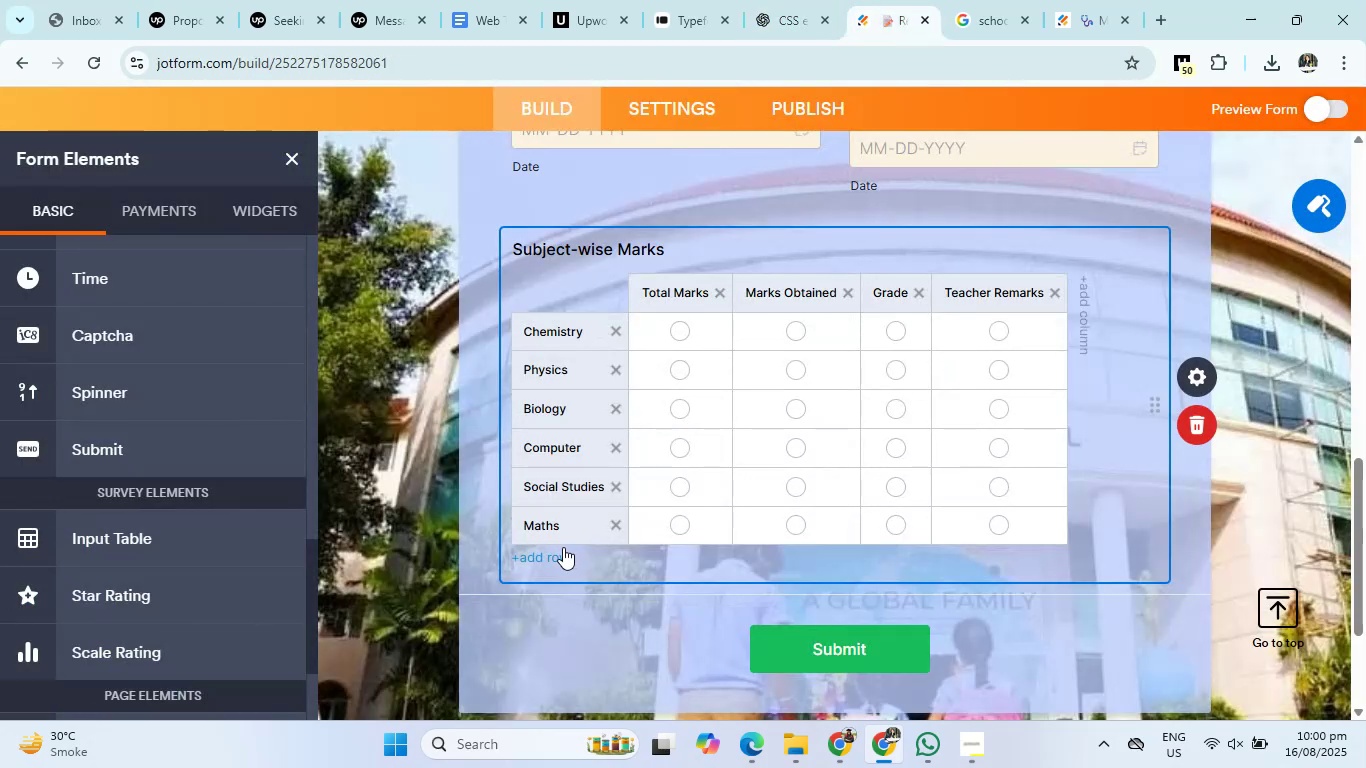 
left_click([558, 547])
 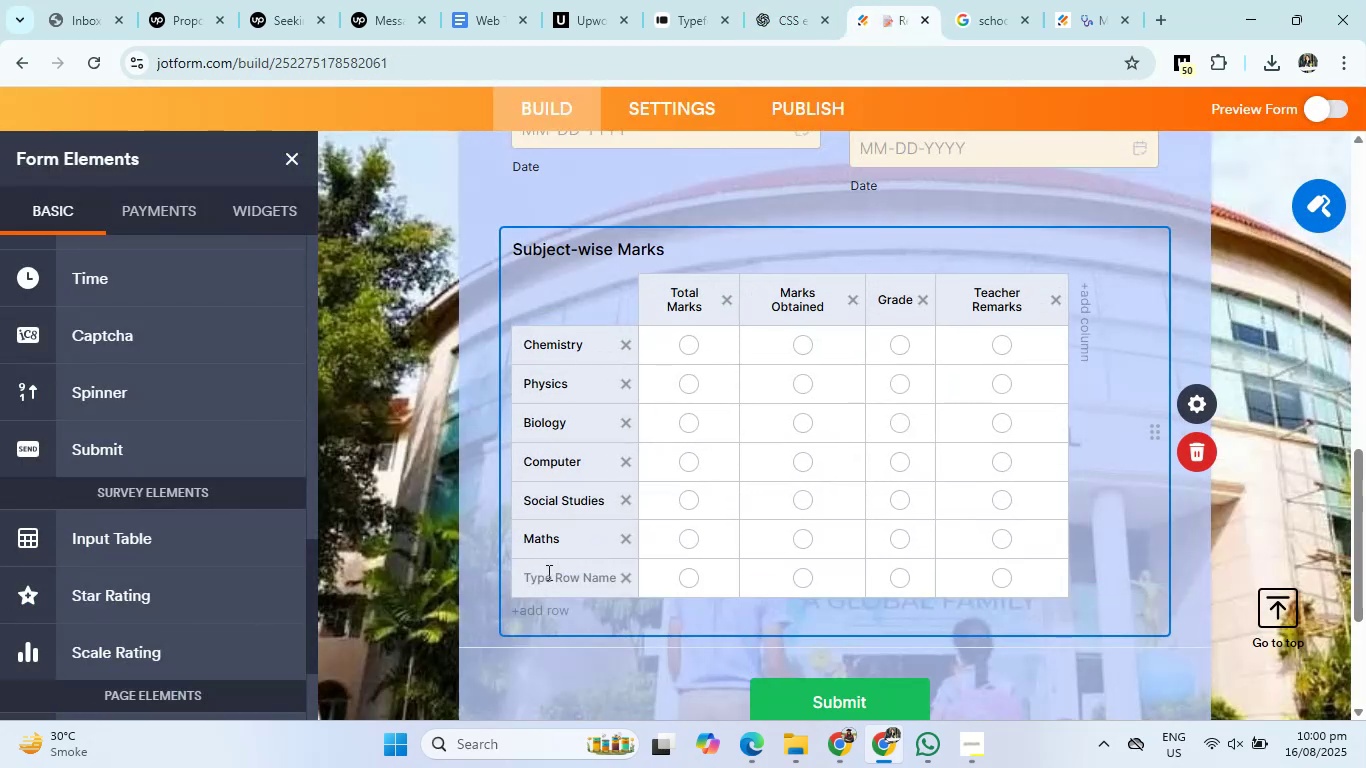 
left_click([547, 574])
 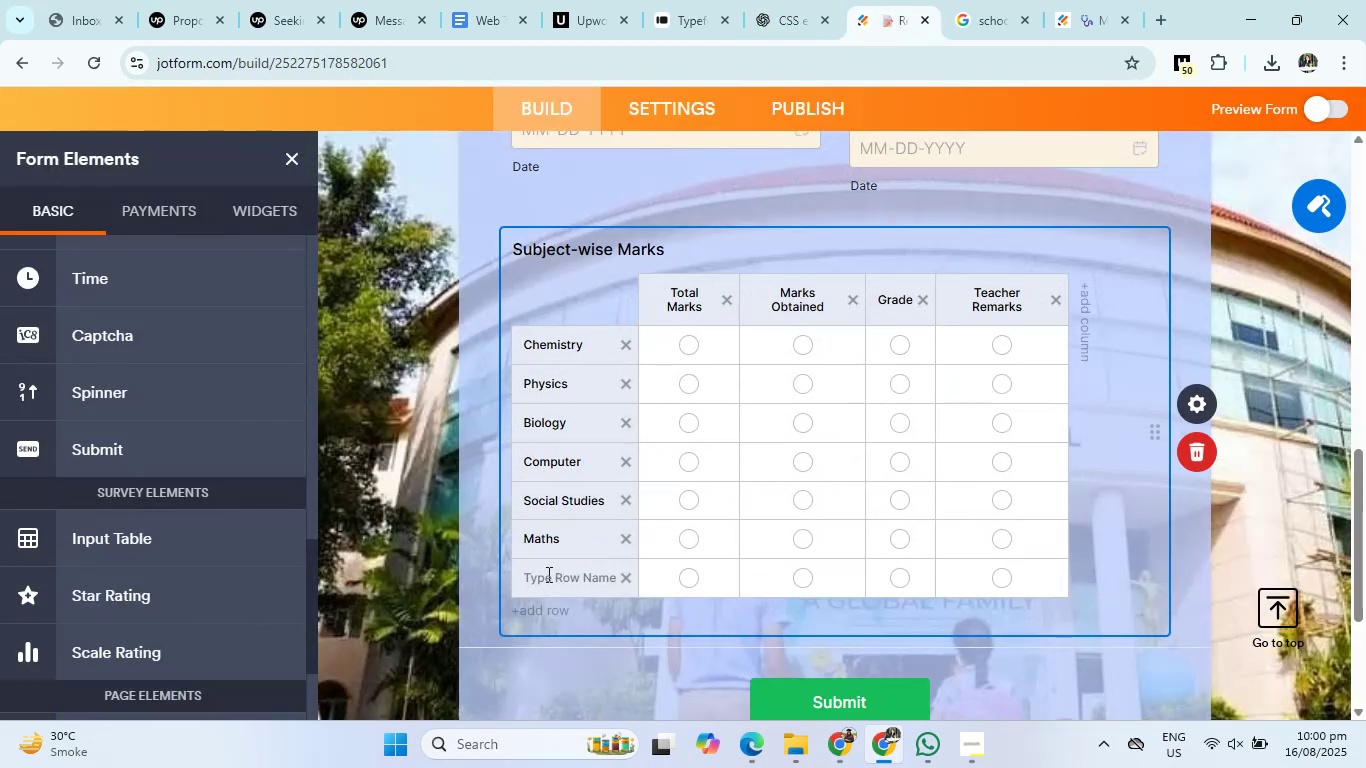 
type(Local language)
 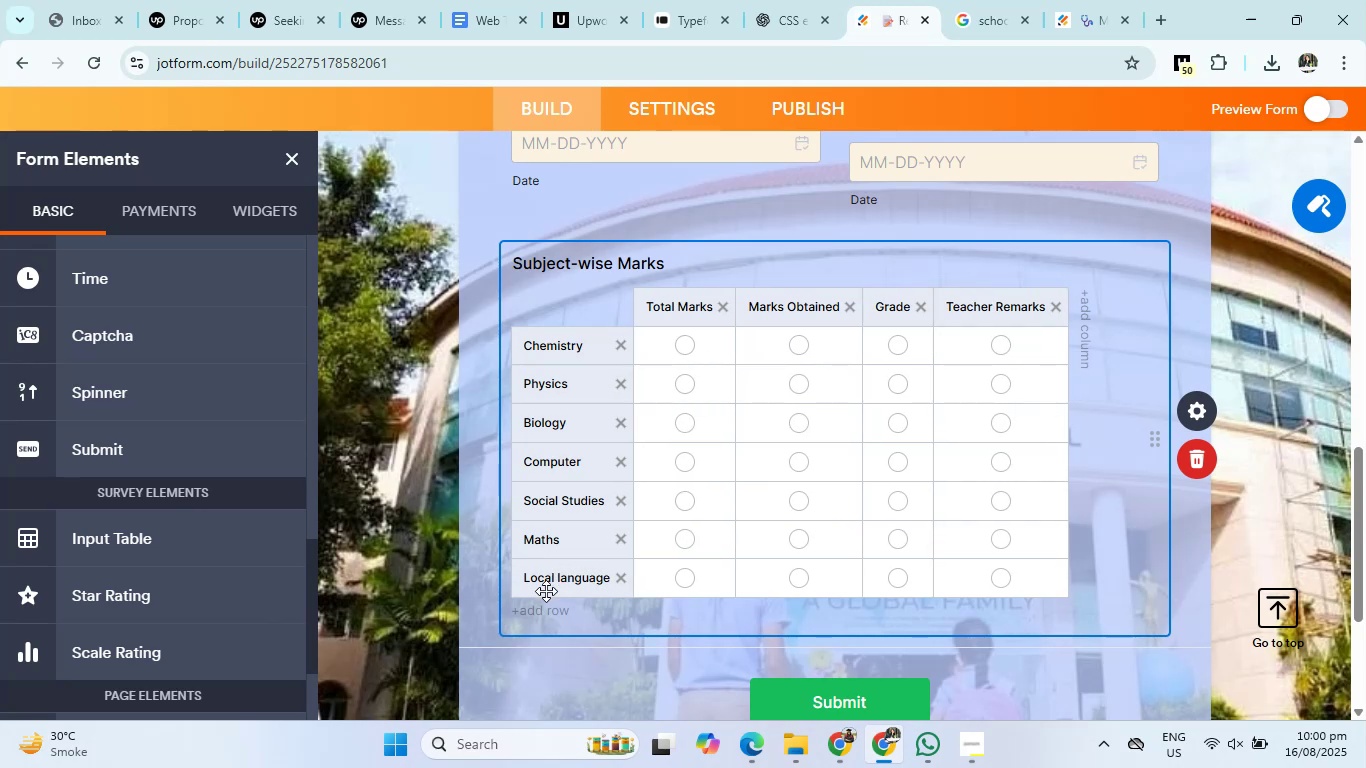 
left_click([546, 606])
 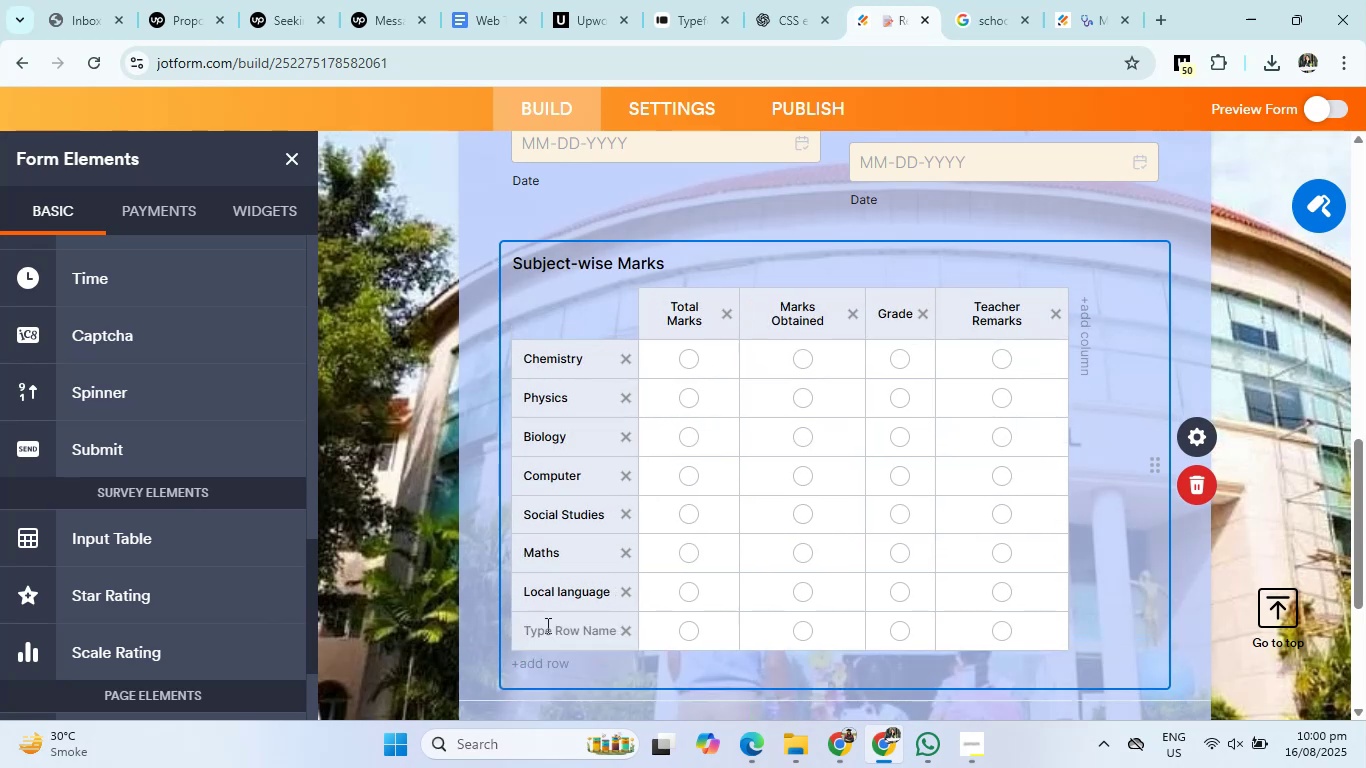 
type(Emglish)
 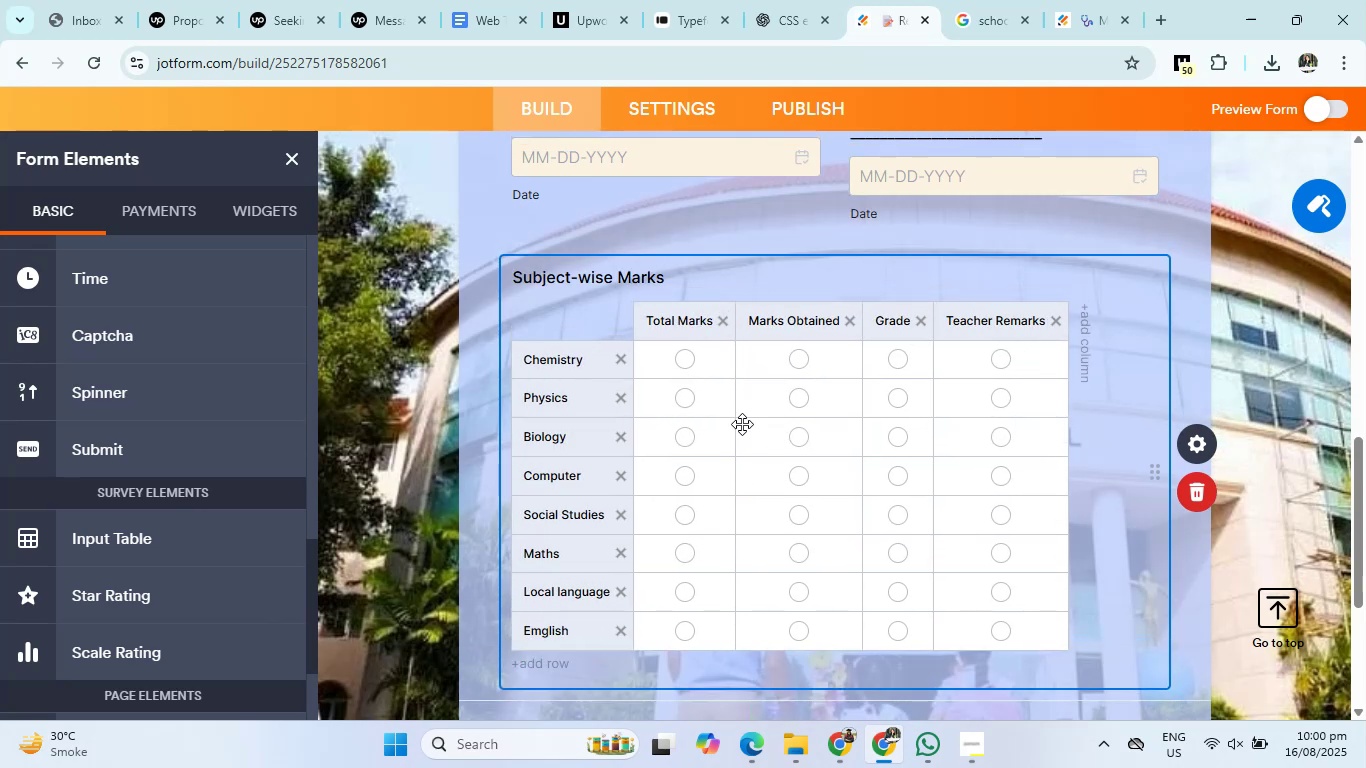 
left_click([700, 363])
 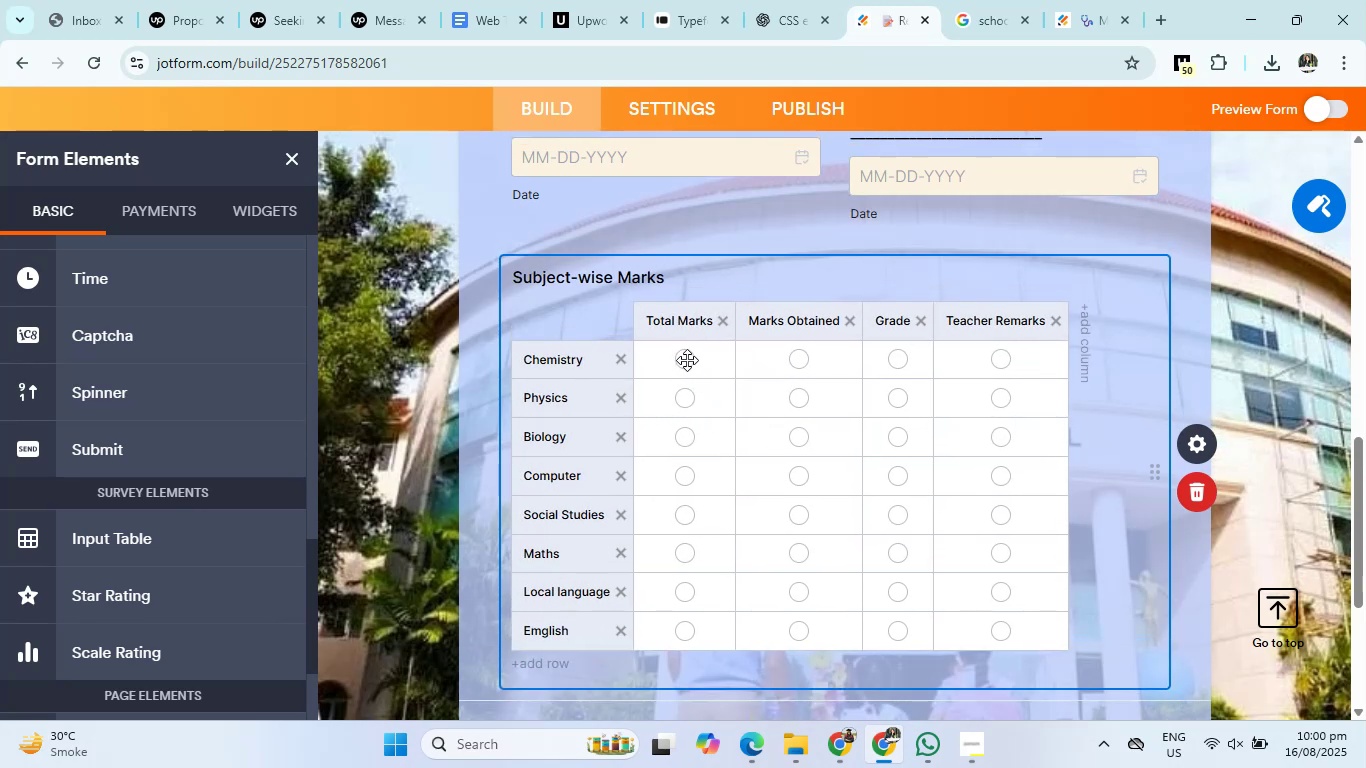 
left_click([687, 360])
 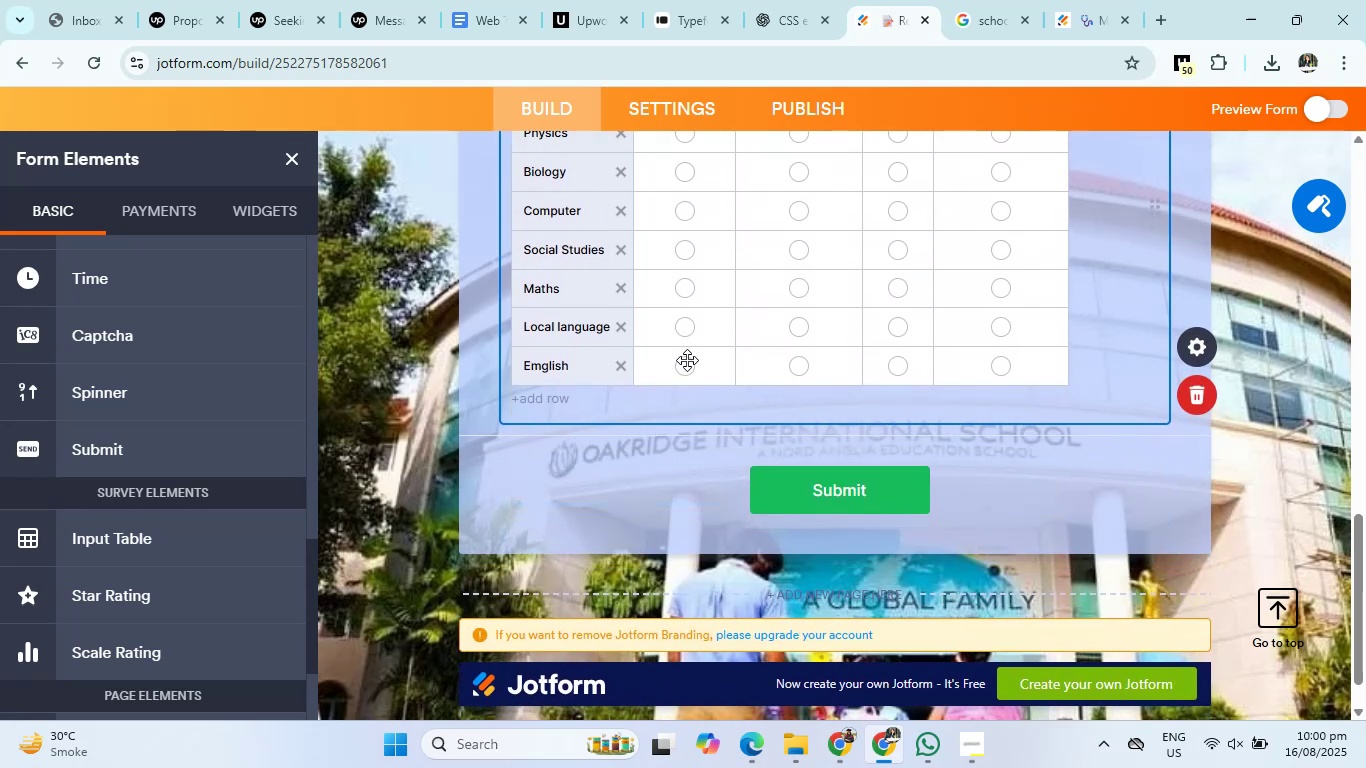 
left_click([793, 0])
 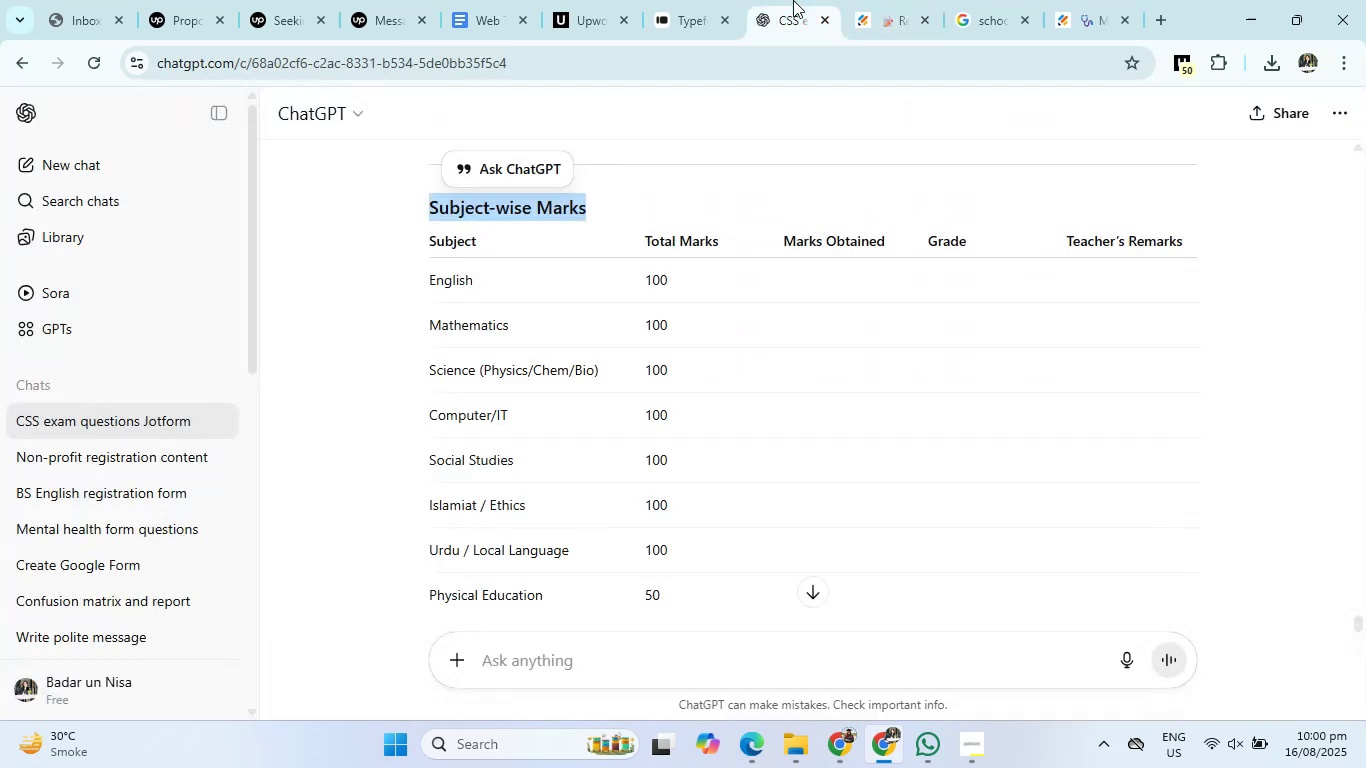 
mouse_move([745, 409])
 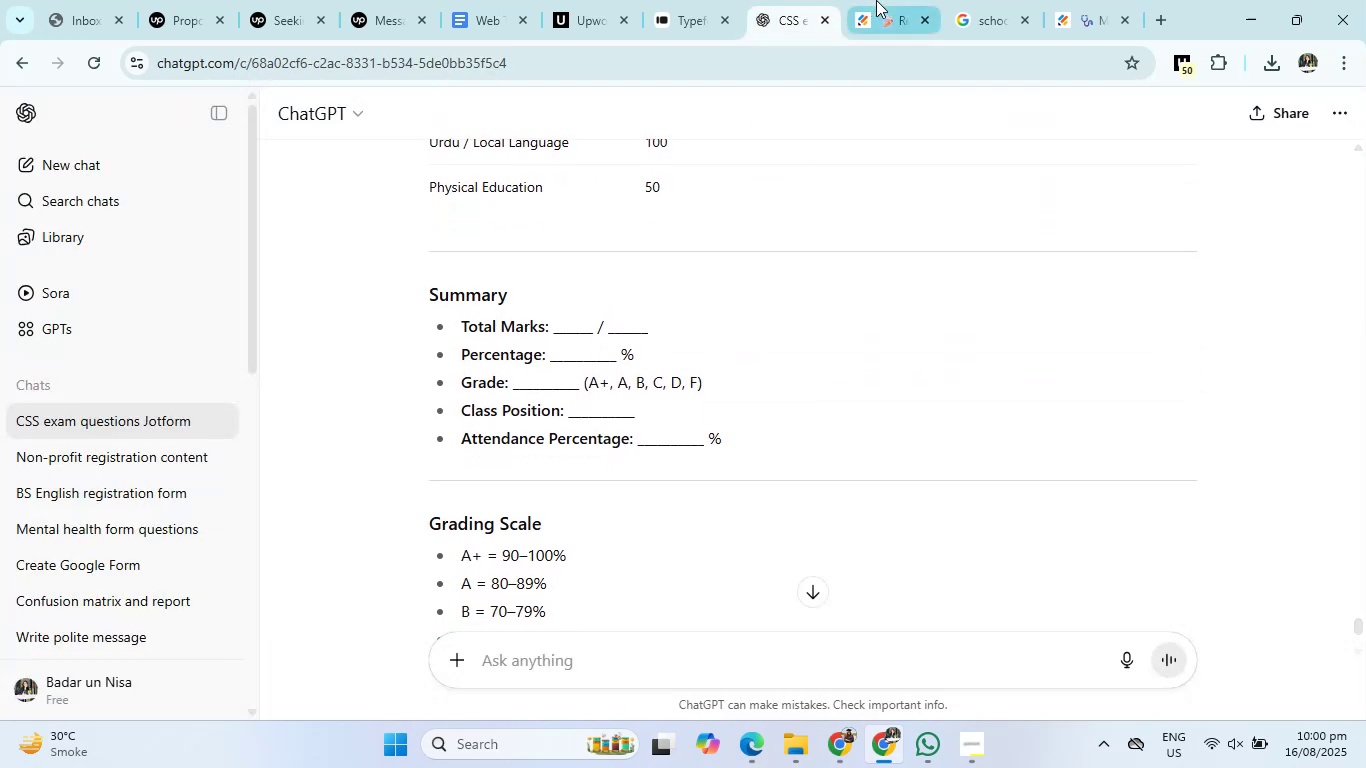 
left_click([888, 0])
 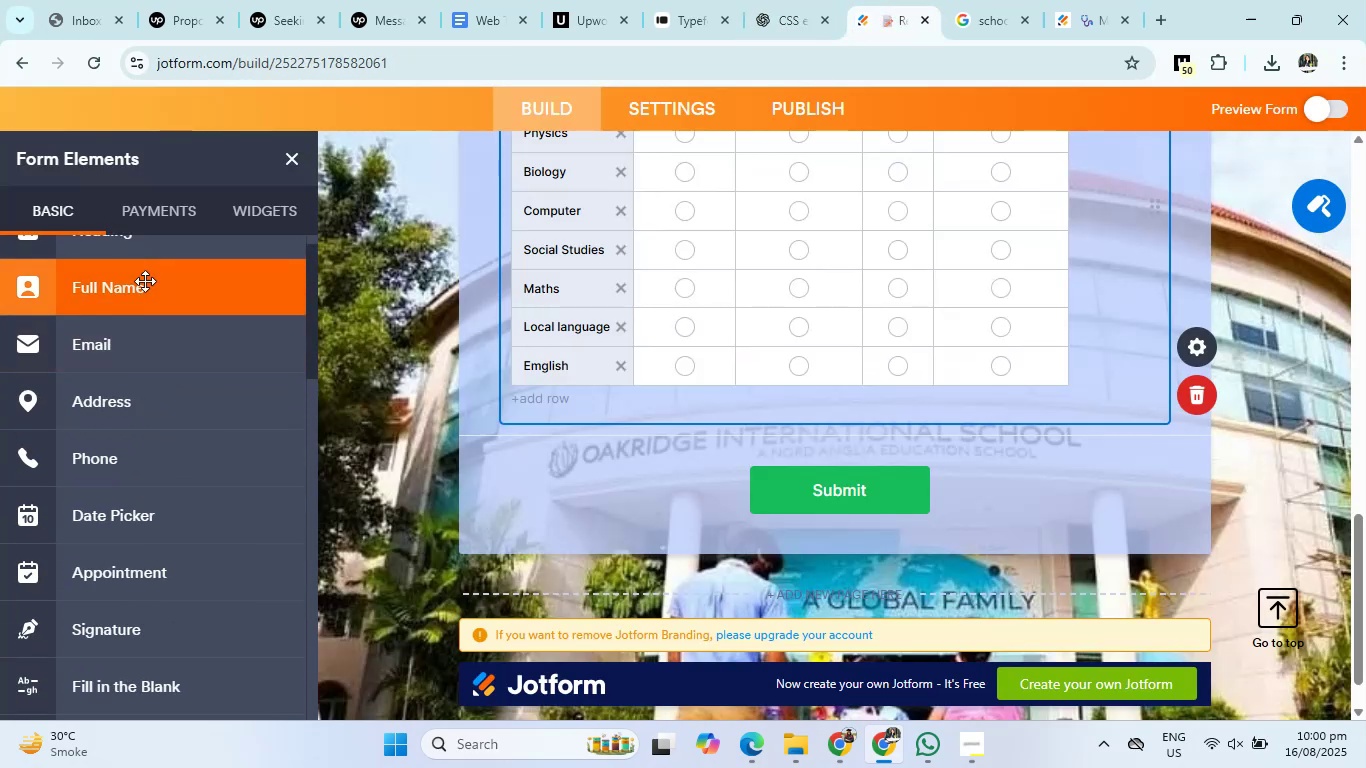 
left_click([132, 276])
 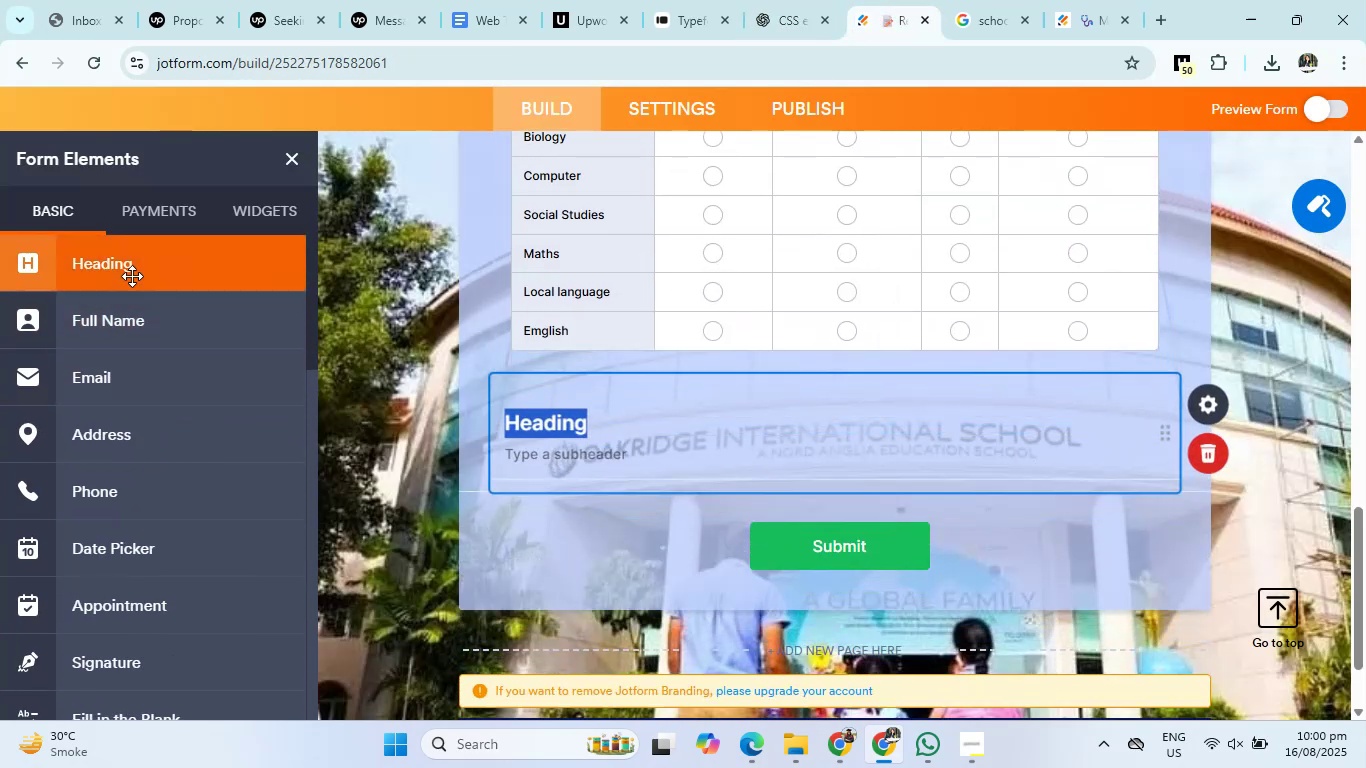 
key(Backspace)
type(summary)
 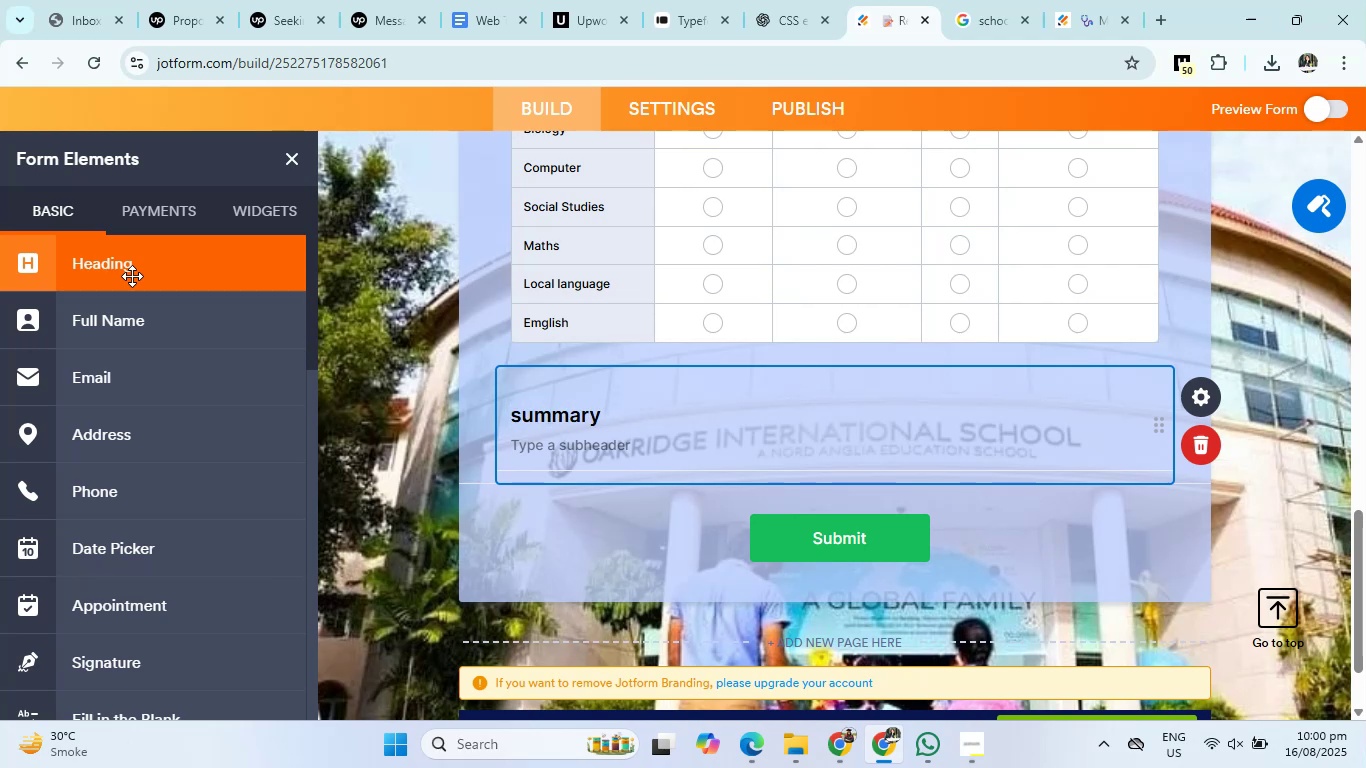 
key(ArrowLeft)
 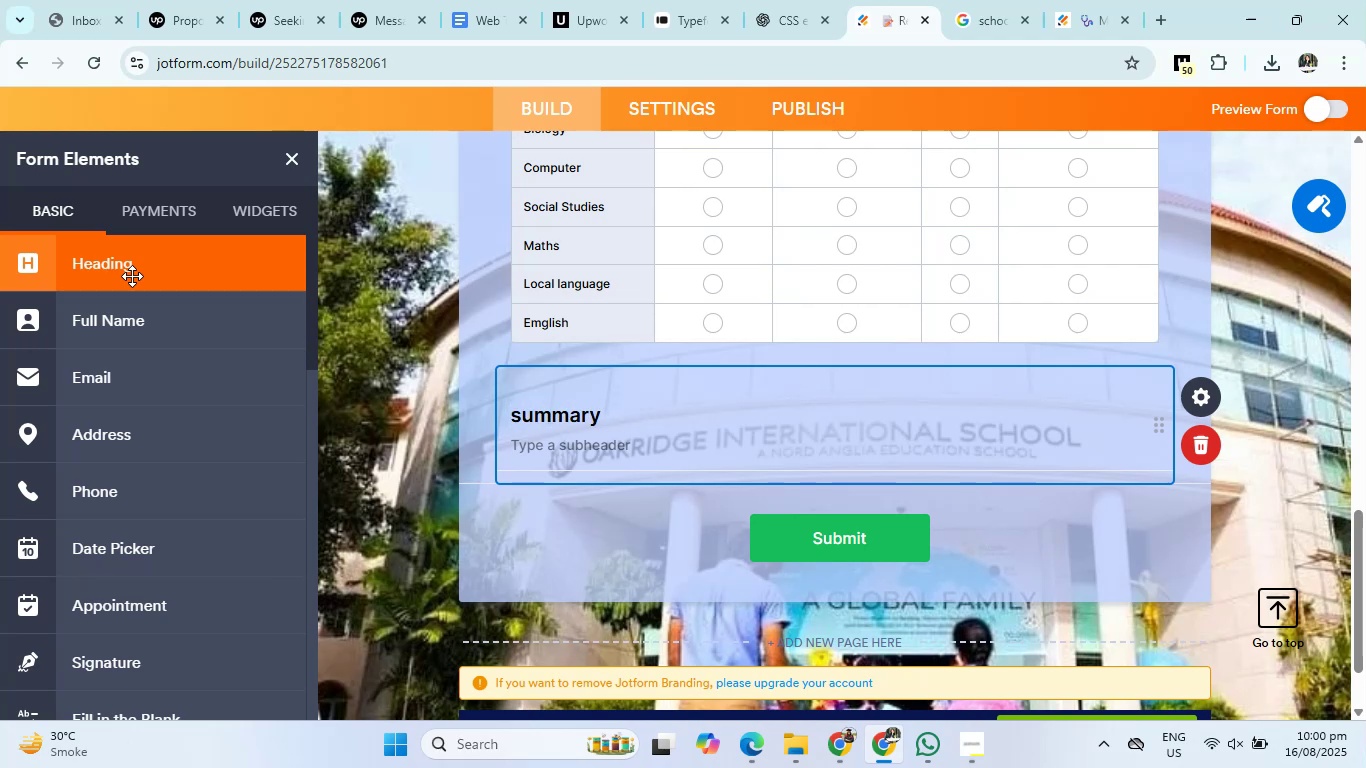 
key(ArrowLeft)
 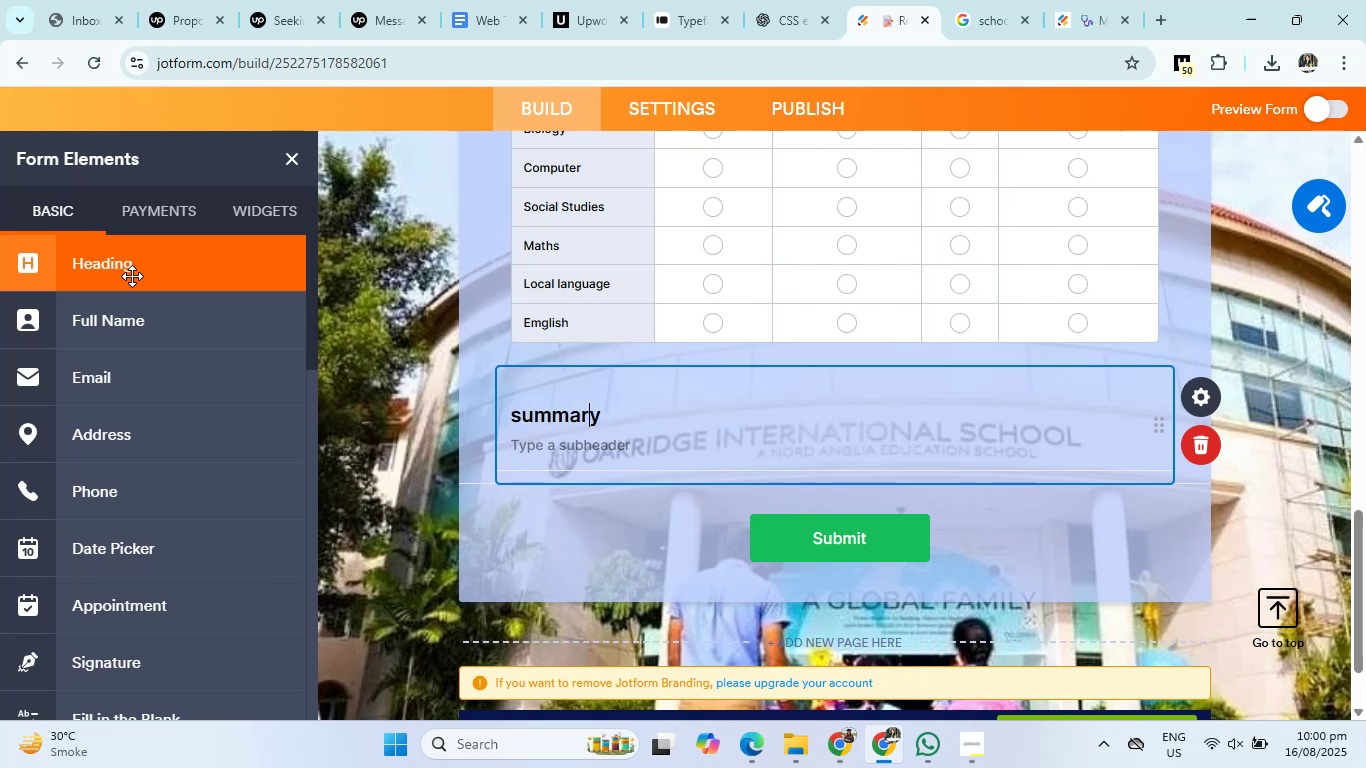 
key(ArrowLeft)
 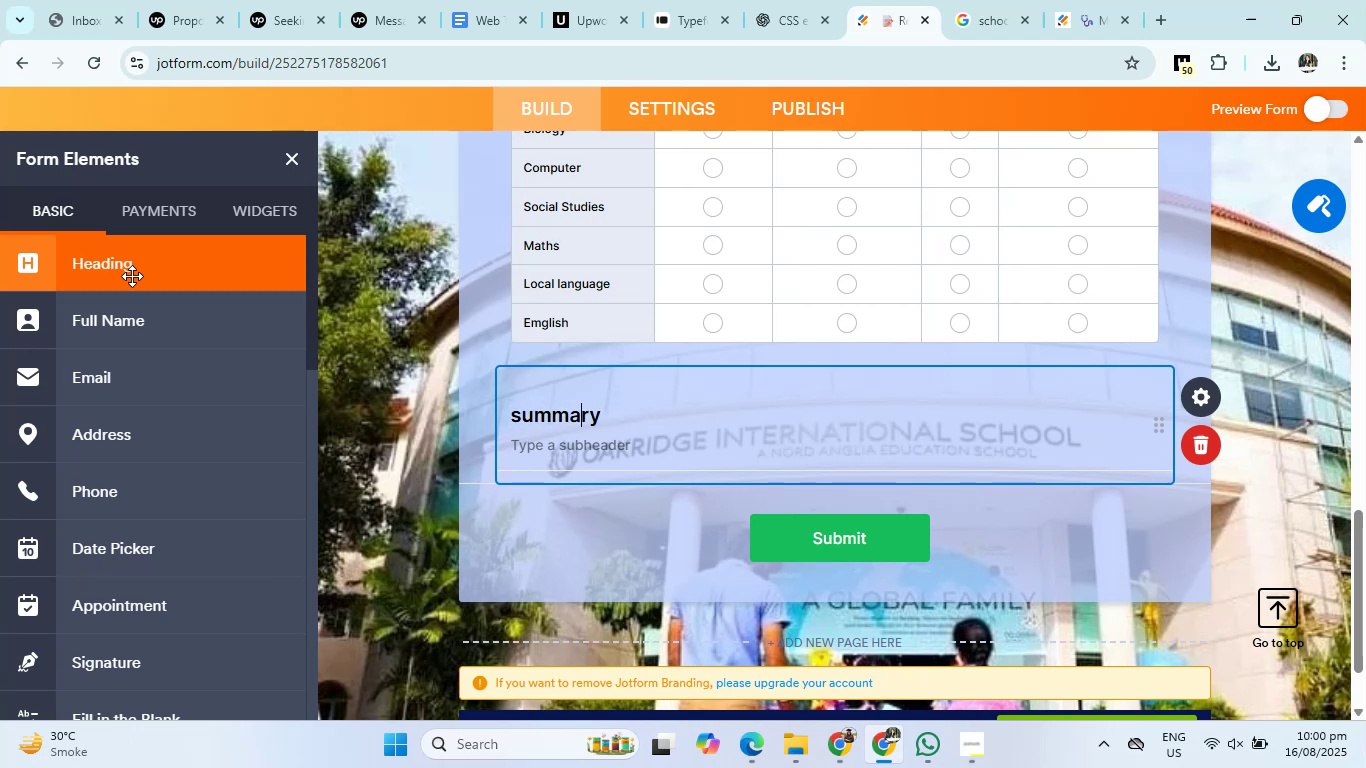 
key(ArrowLeft)
 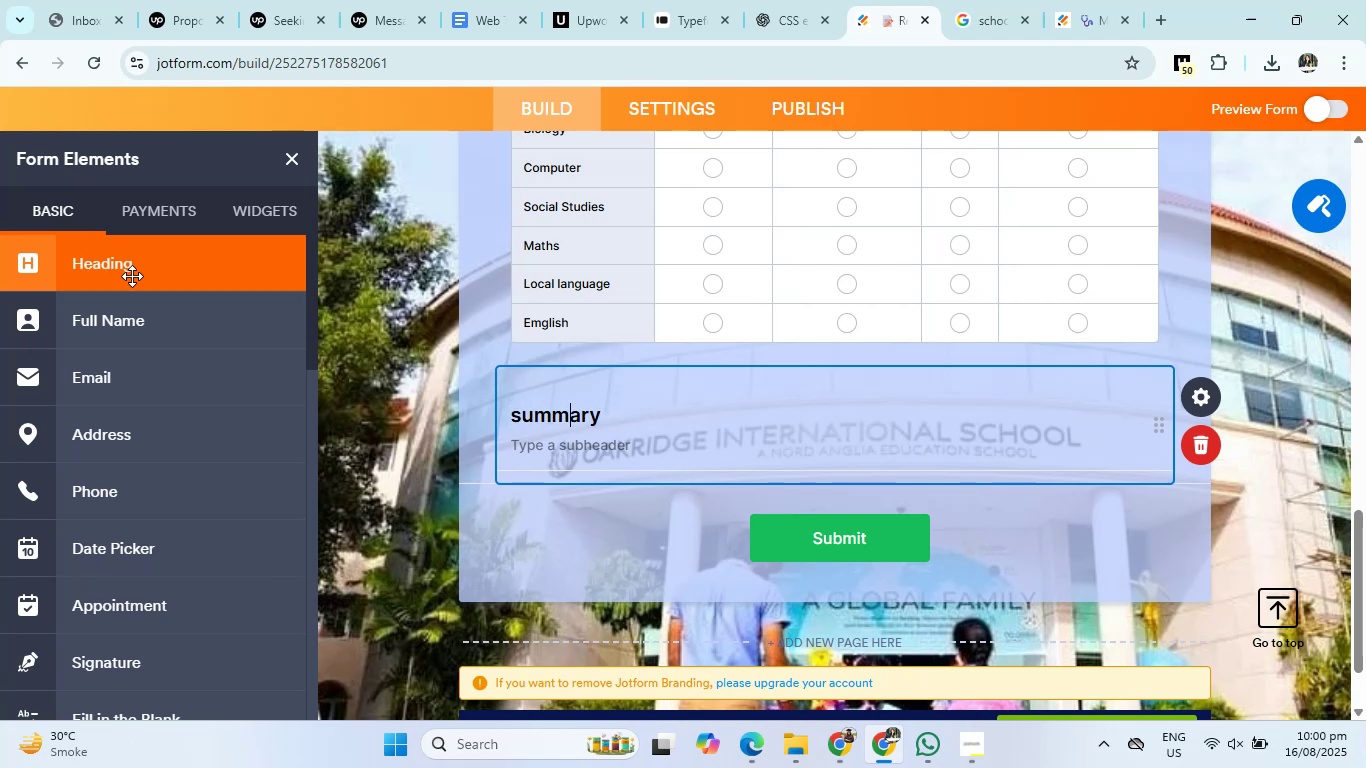 
key(ArrowLeft)
 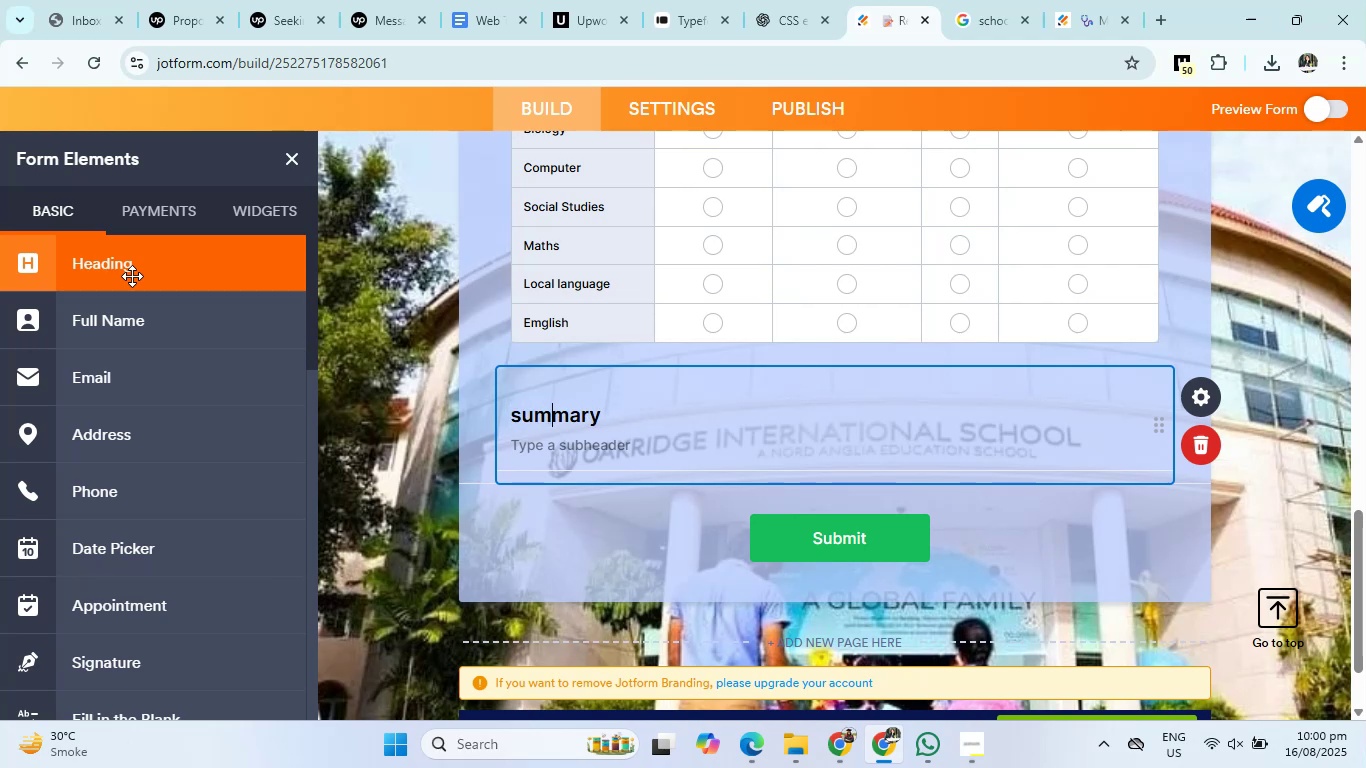 
key(ArrowLeft)
 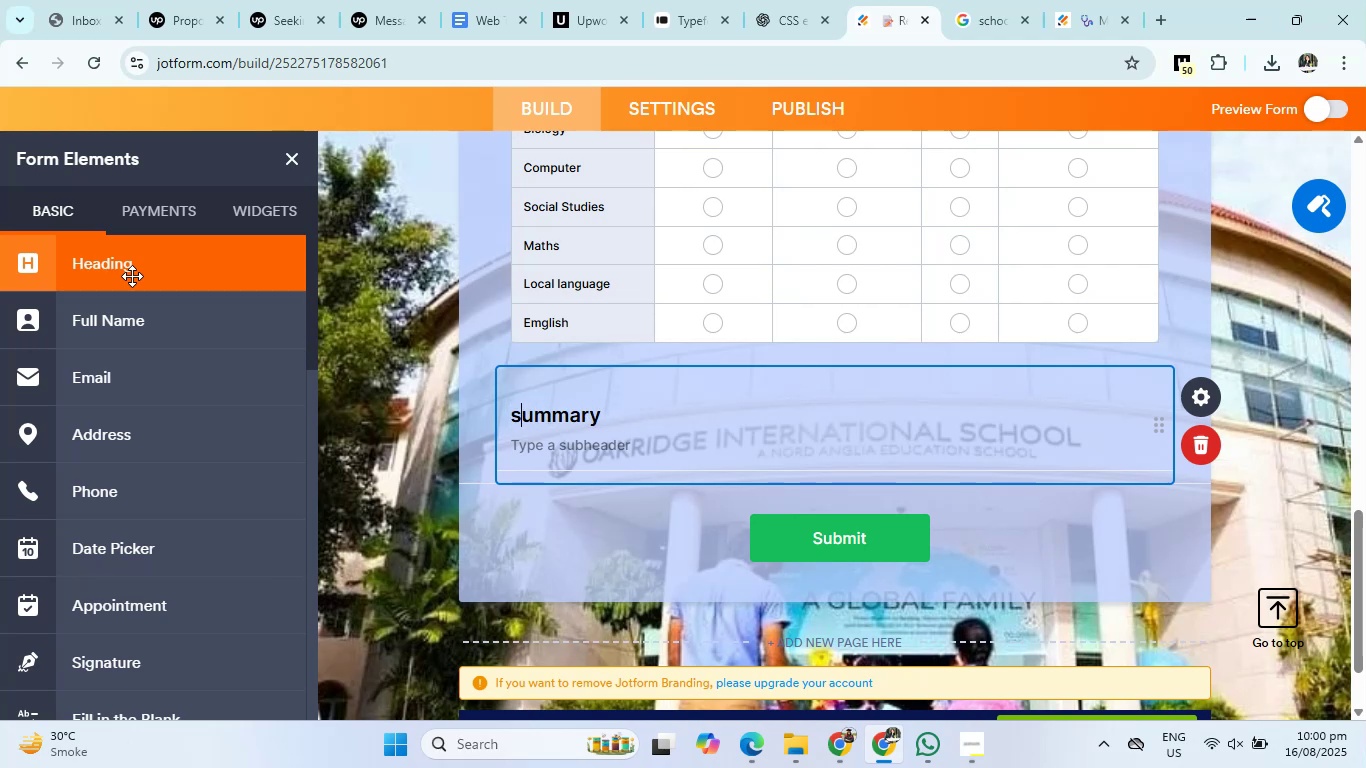 
key(Backspace)
 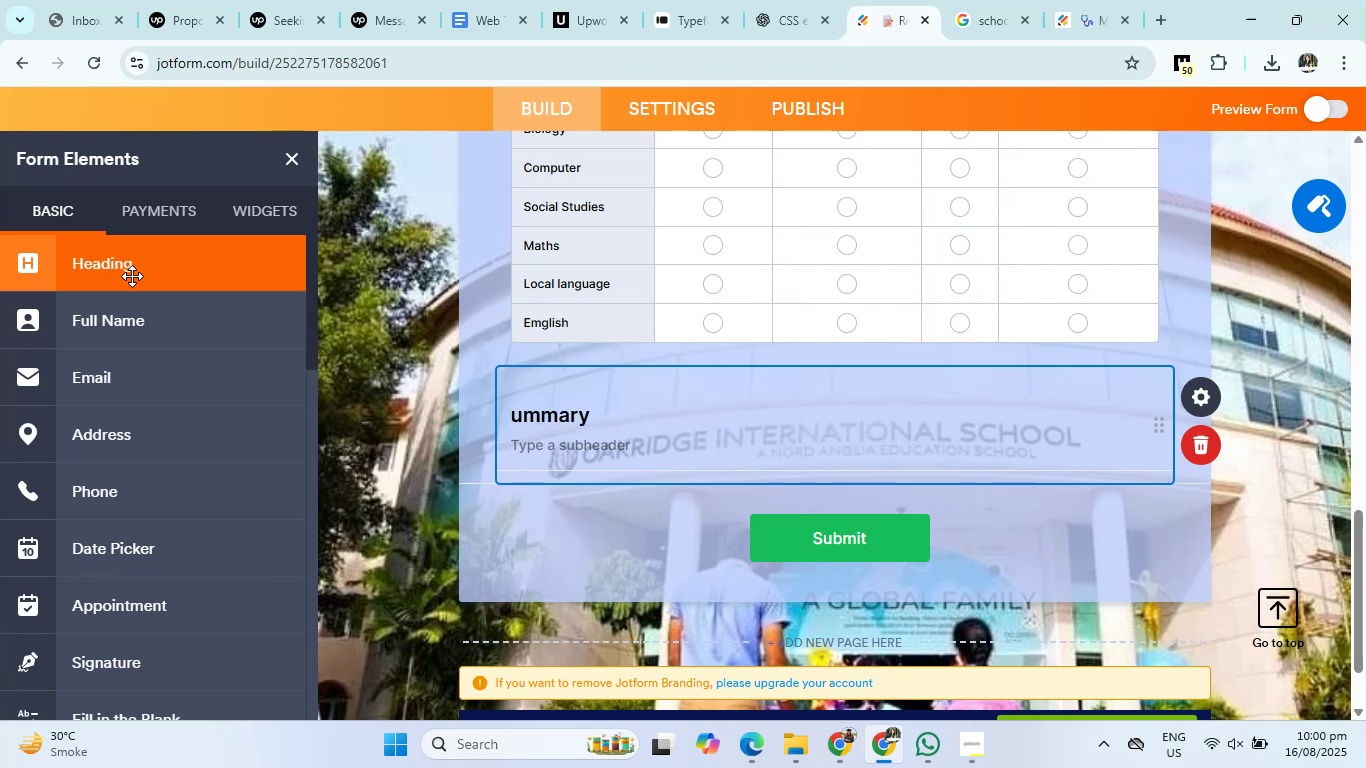 
key(Shift+ShiftRight)
 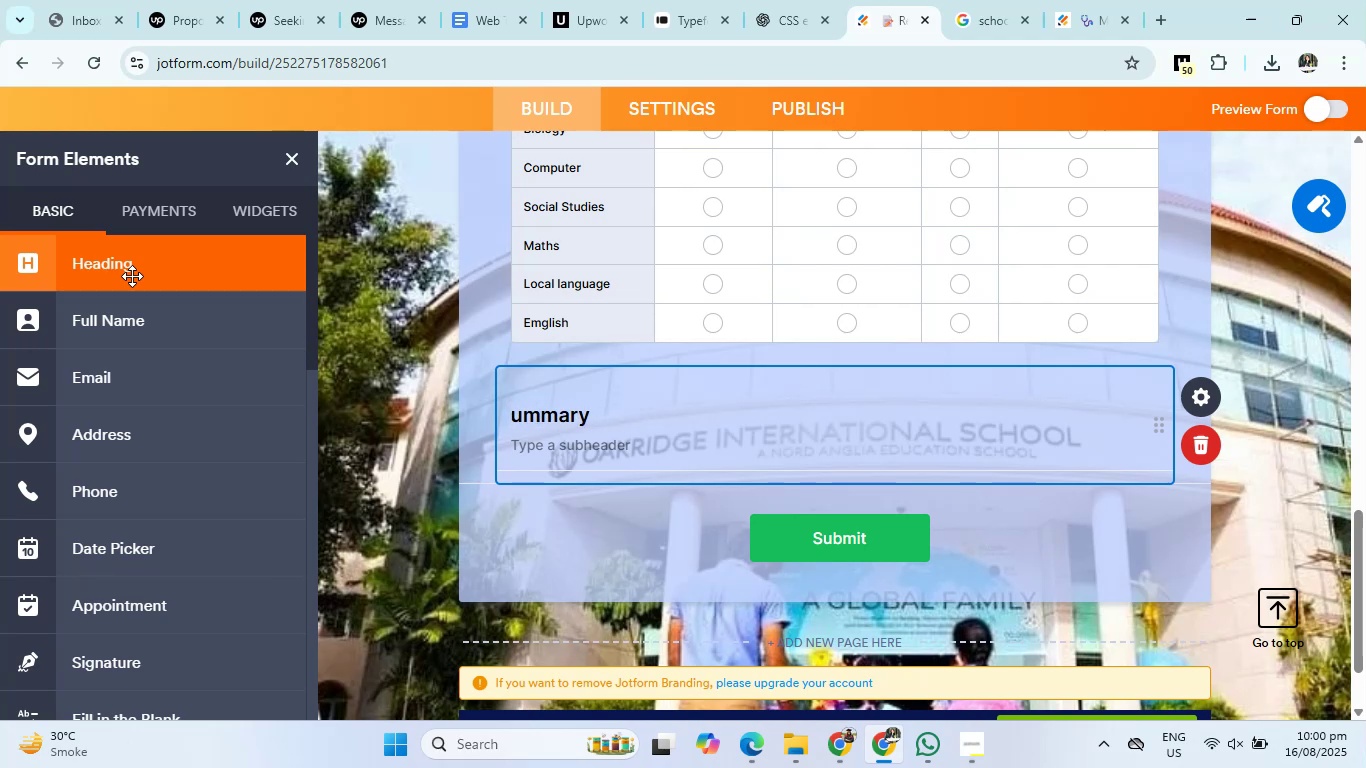 
key(Shift+S)
 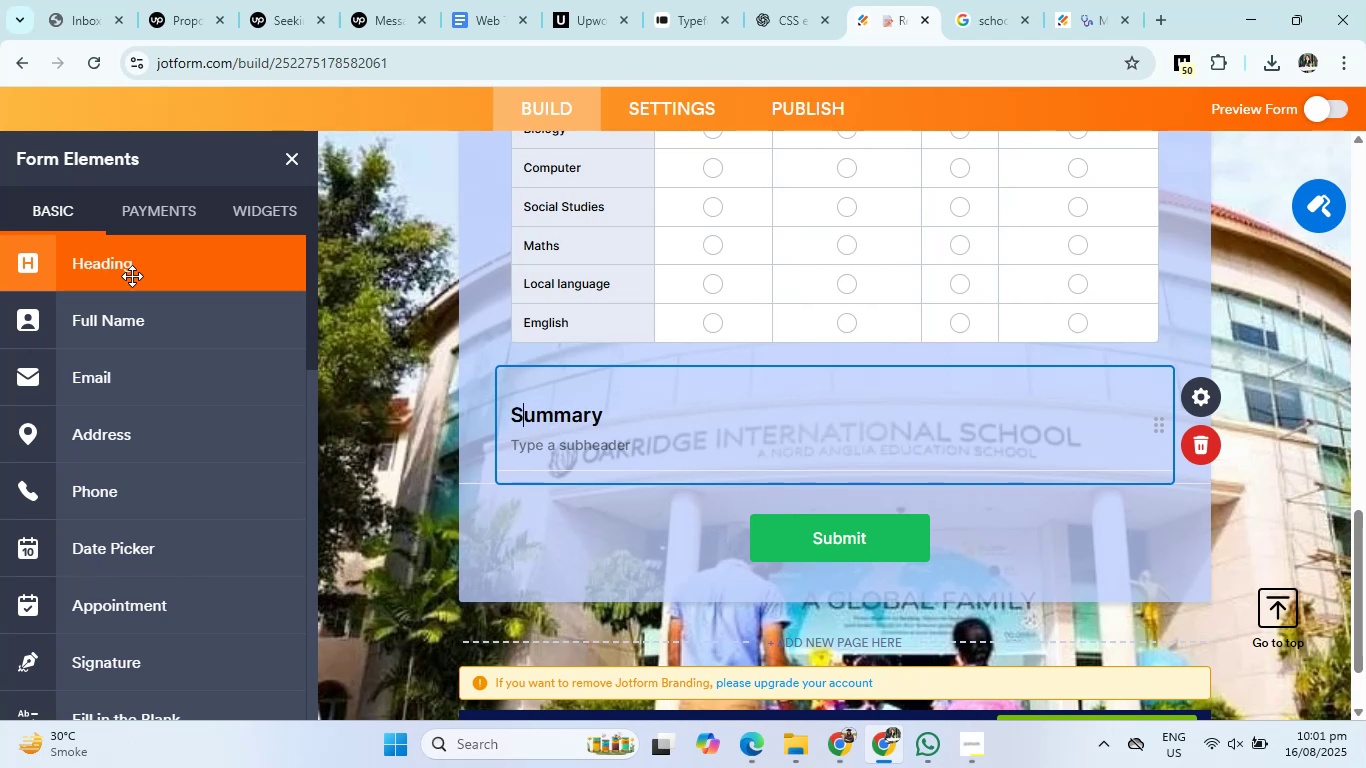 
wait(7.62)
 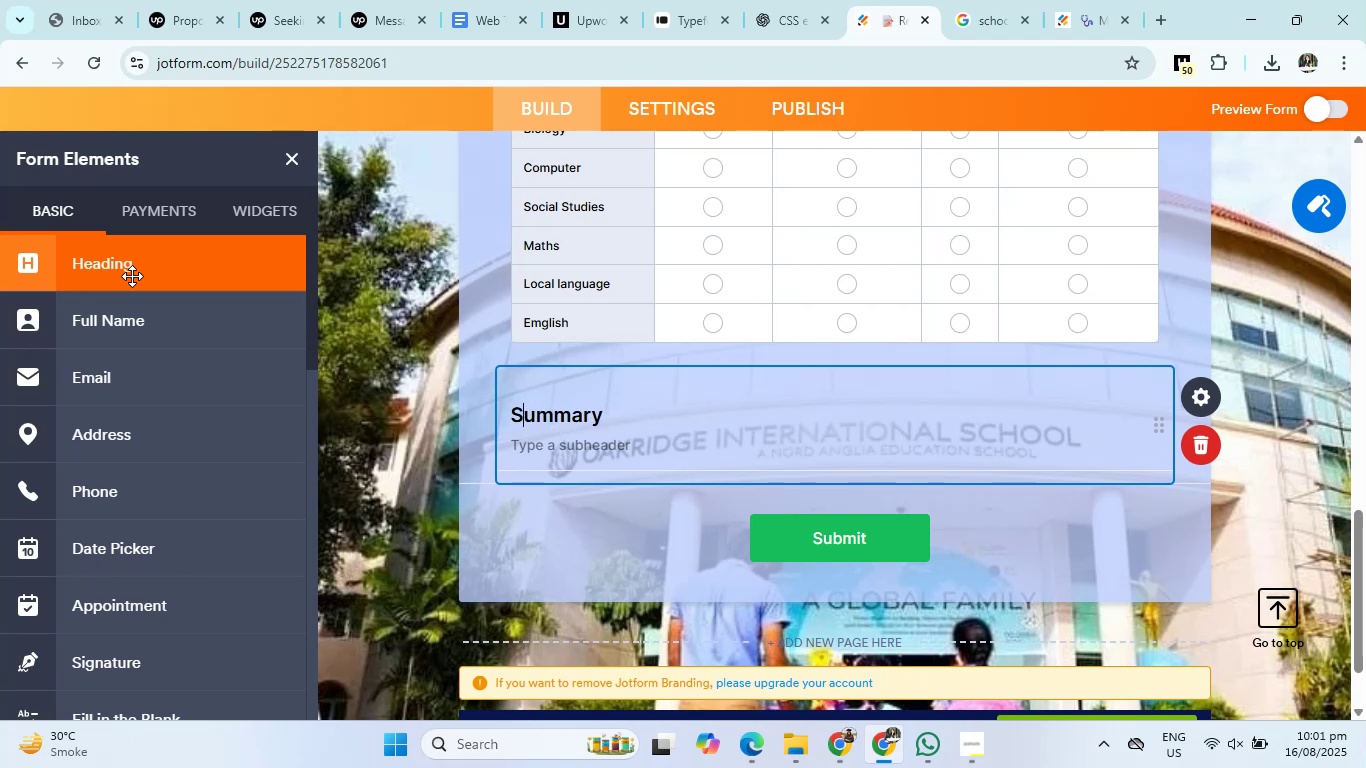 
left_click([788, 0])
 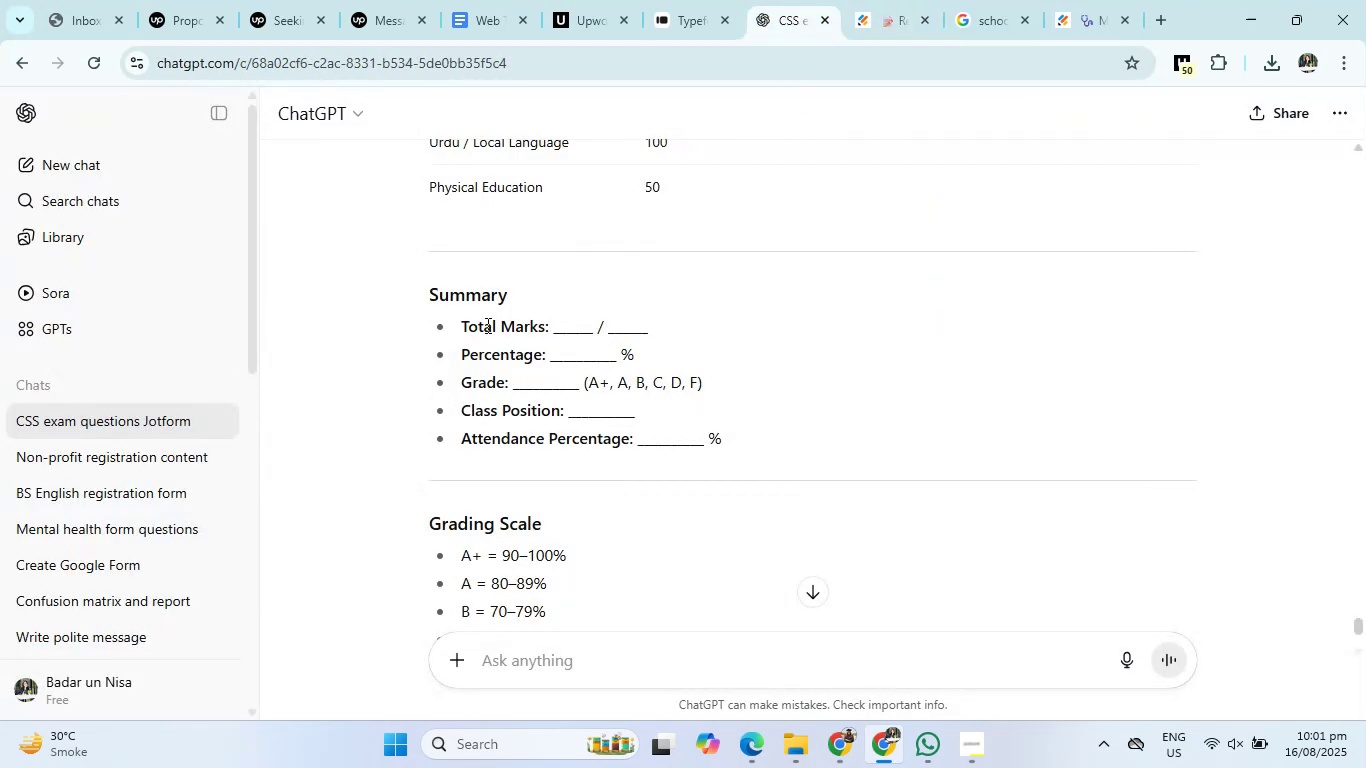 
left_click_drag(start_coordinate=[462, 321], to_coordinate=[725, 442])
 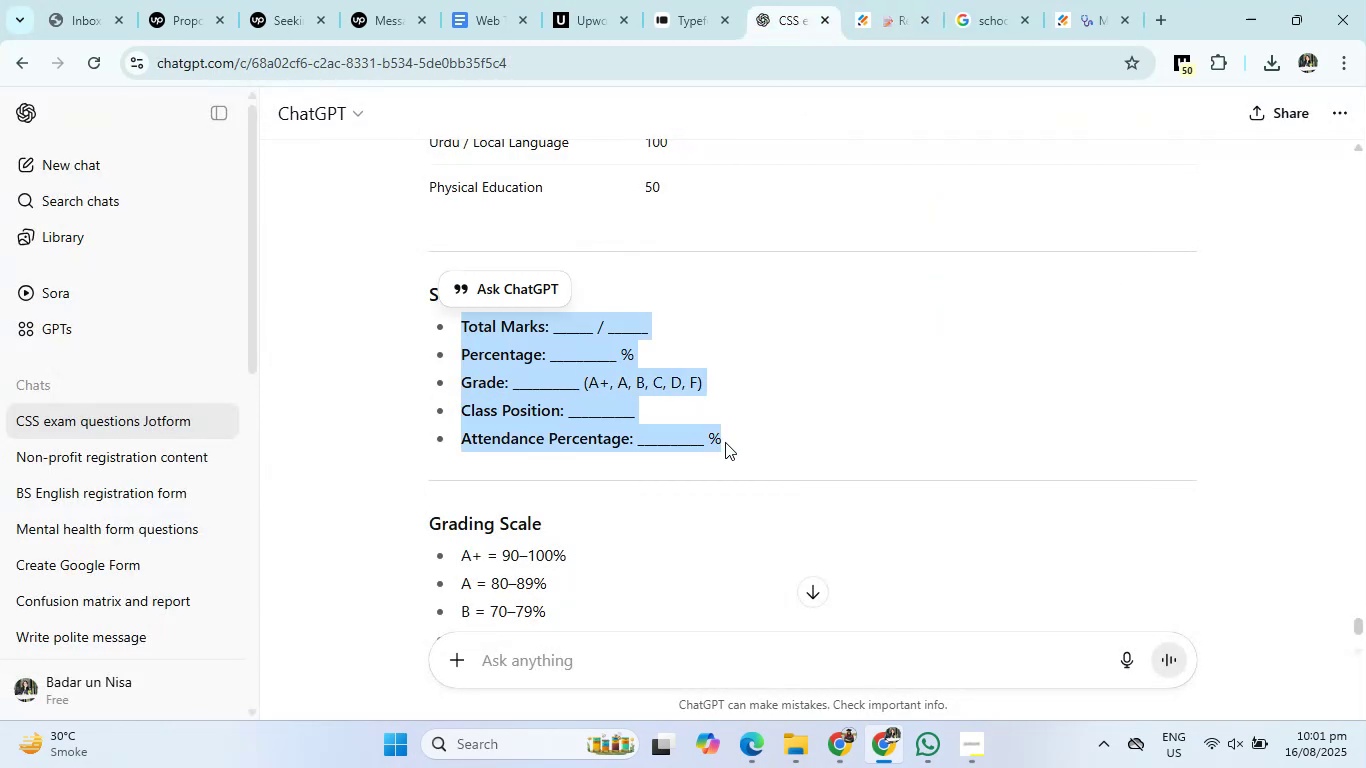 
key(Control+C)
 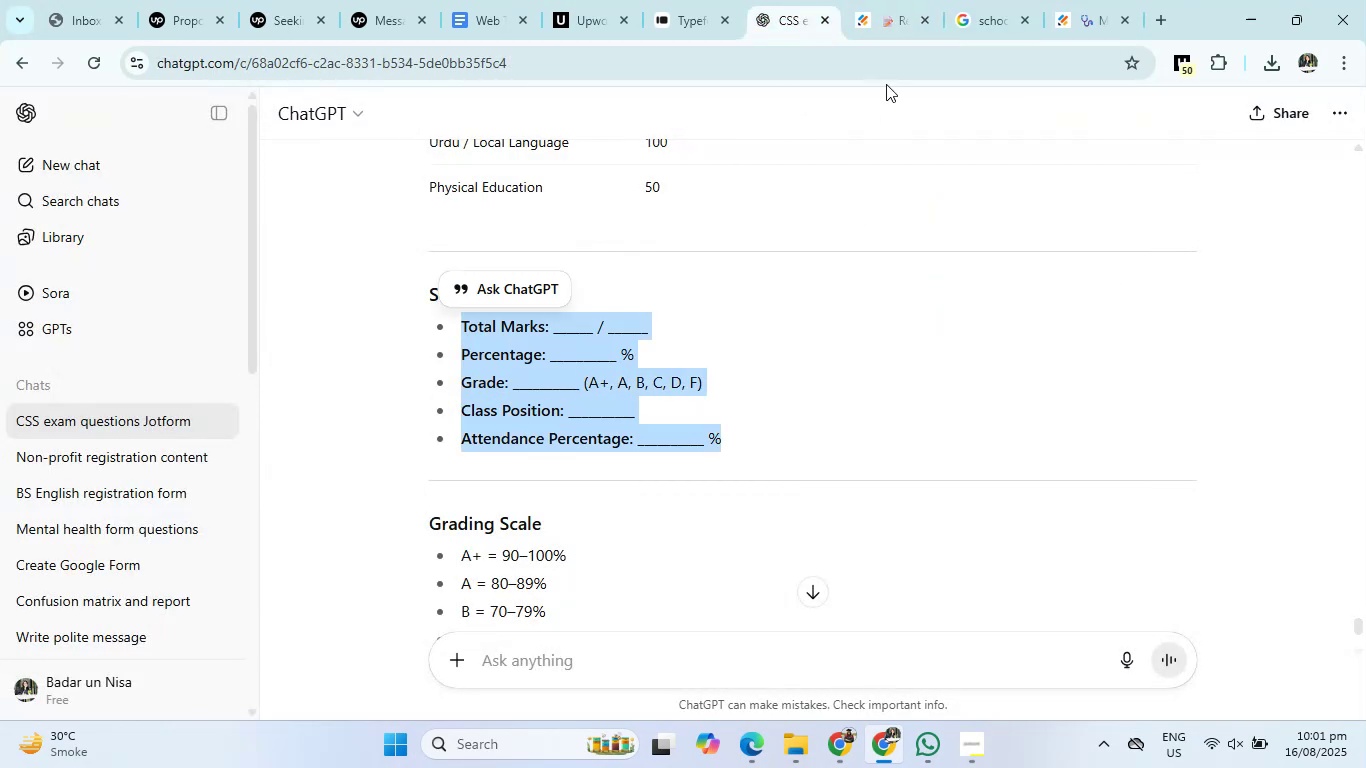 
left_click([903, 0])
 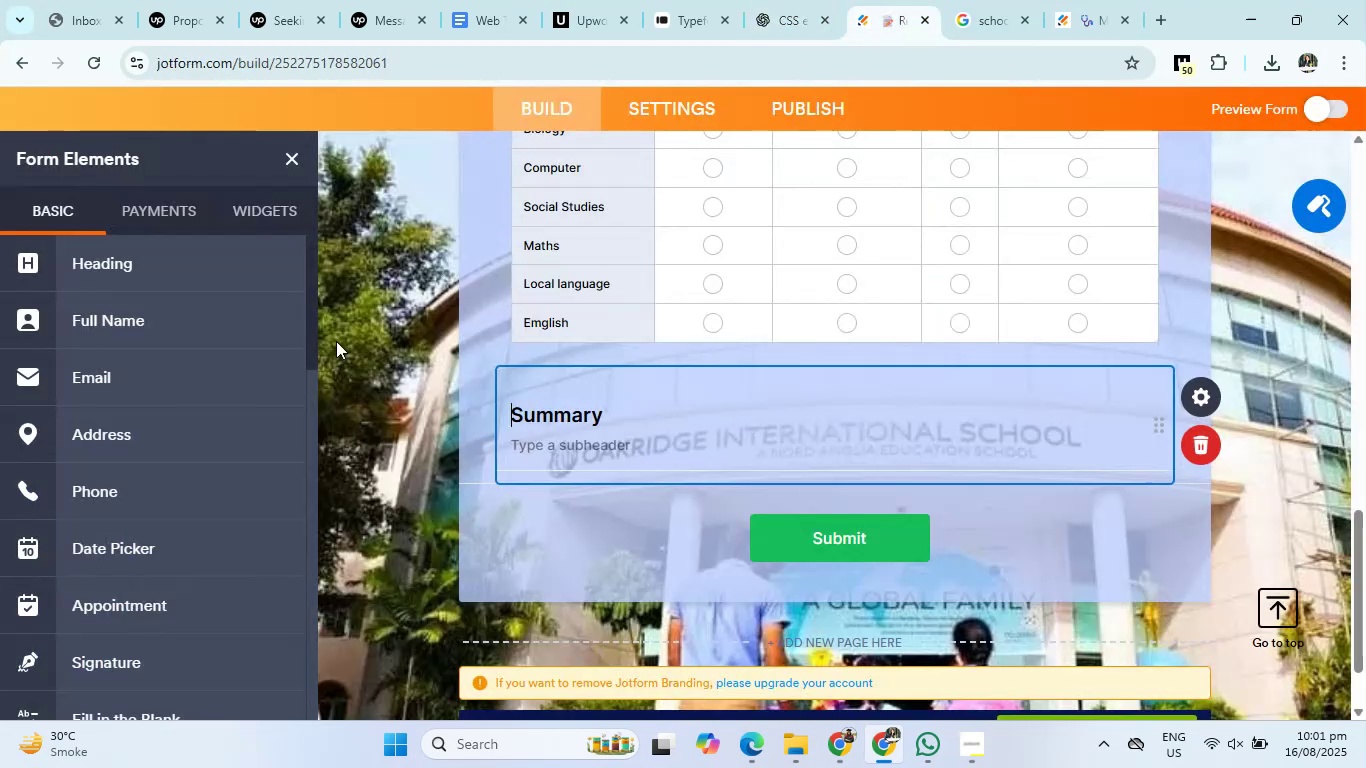 
scroll: coordinate [162, 517], scroll_direction: down, amount: 5.0
 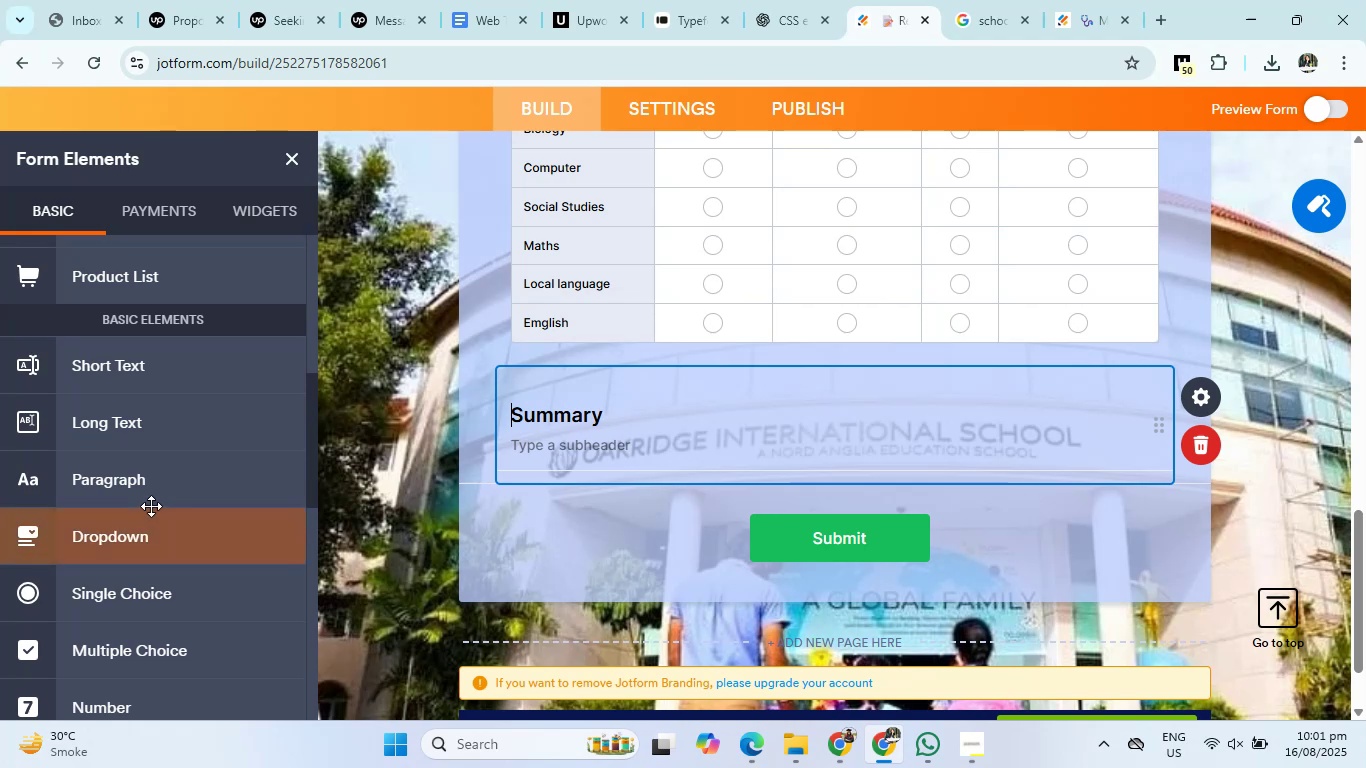 
left_click([147, 500])
 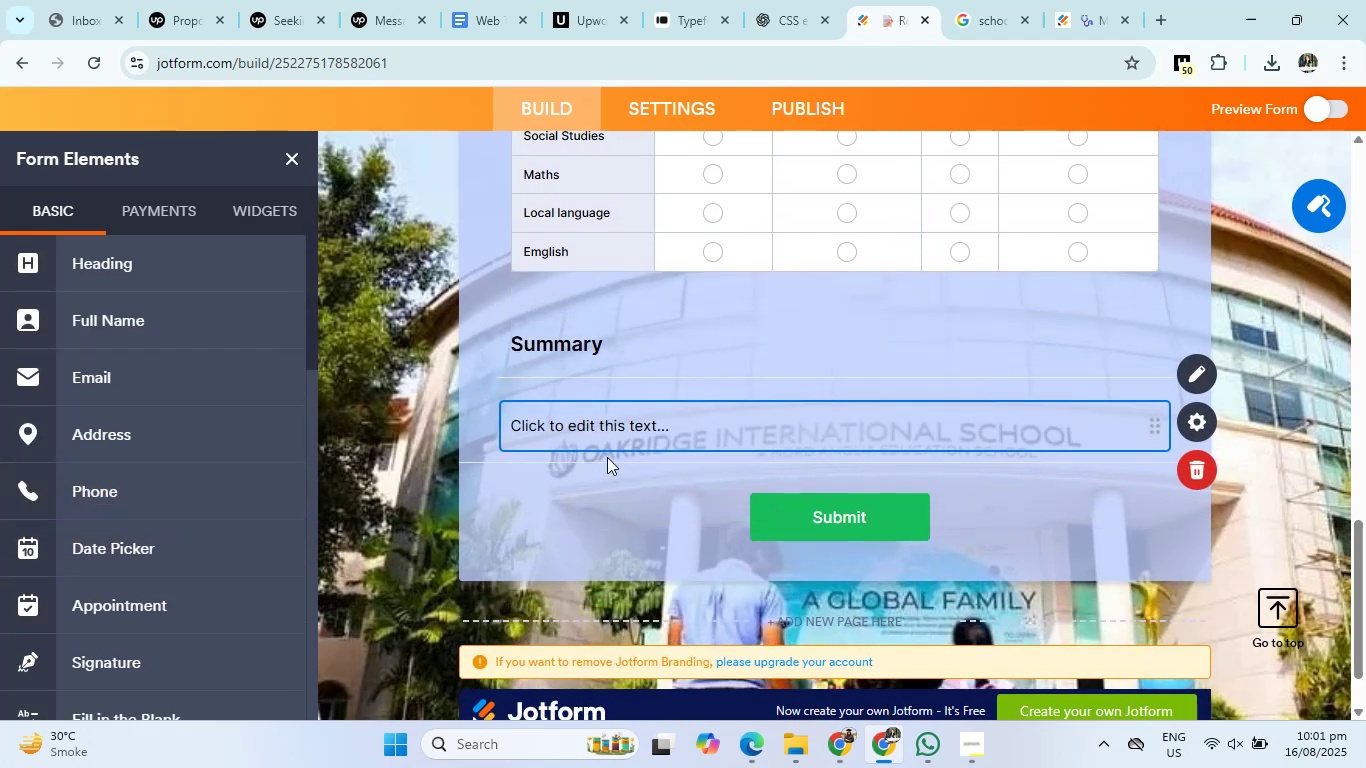 
left_click([623, 422])
 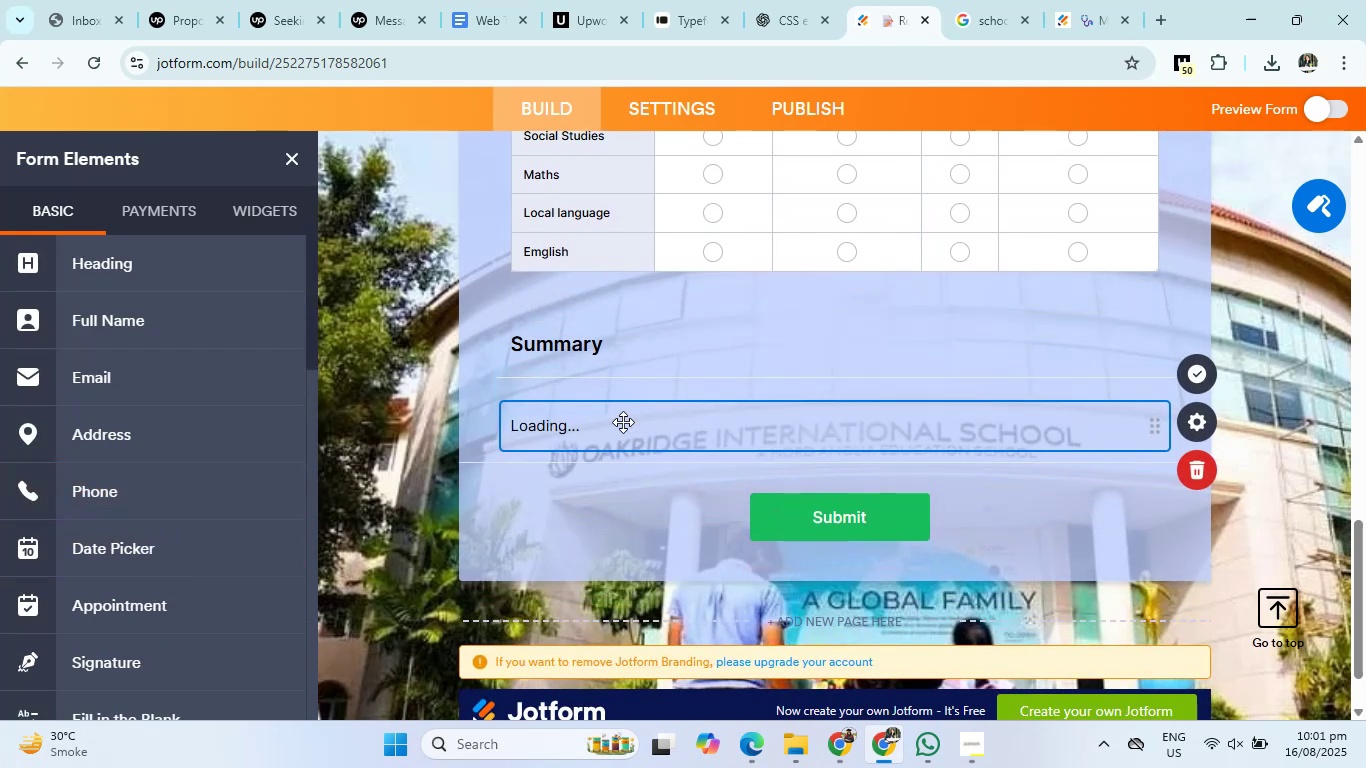 
key(Control+V)
 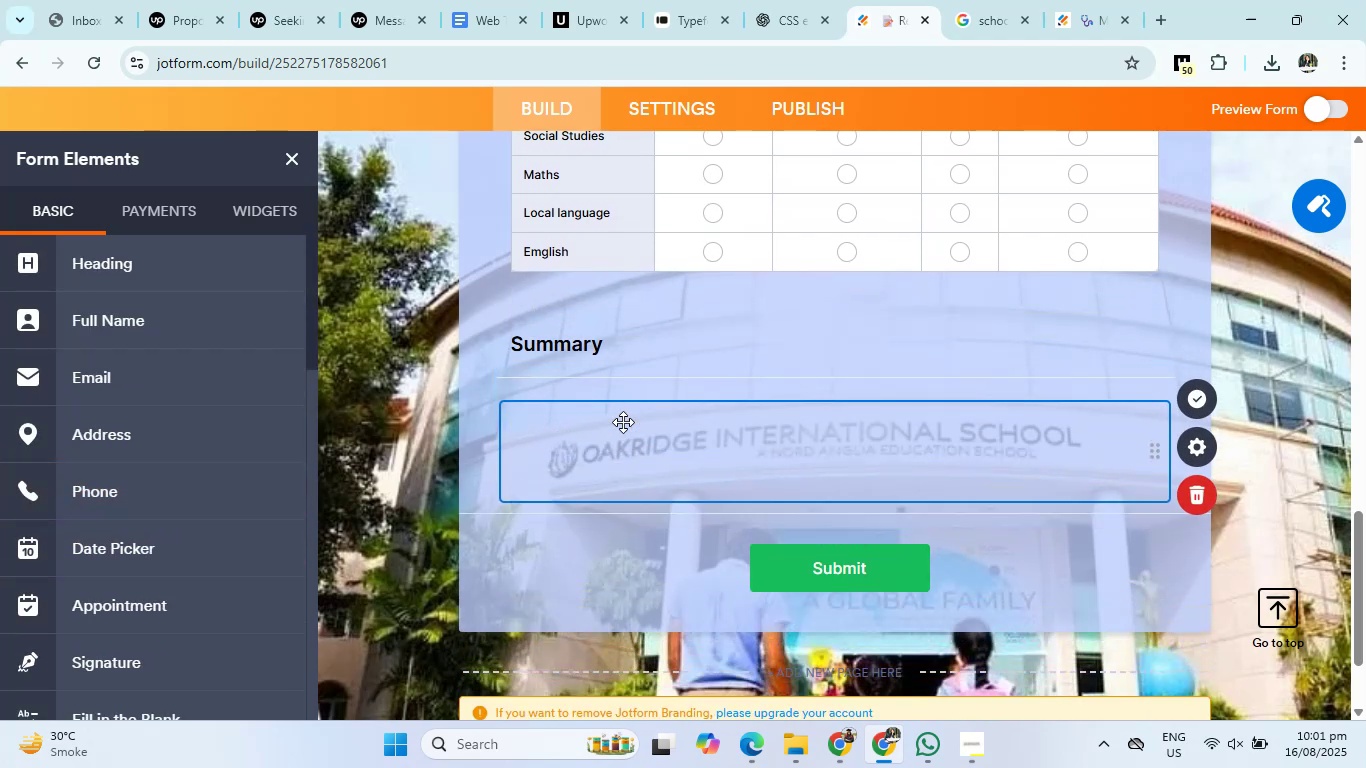 
scroll: coordinate [662, 433], scroll_direction: down, amount: 1.0
 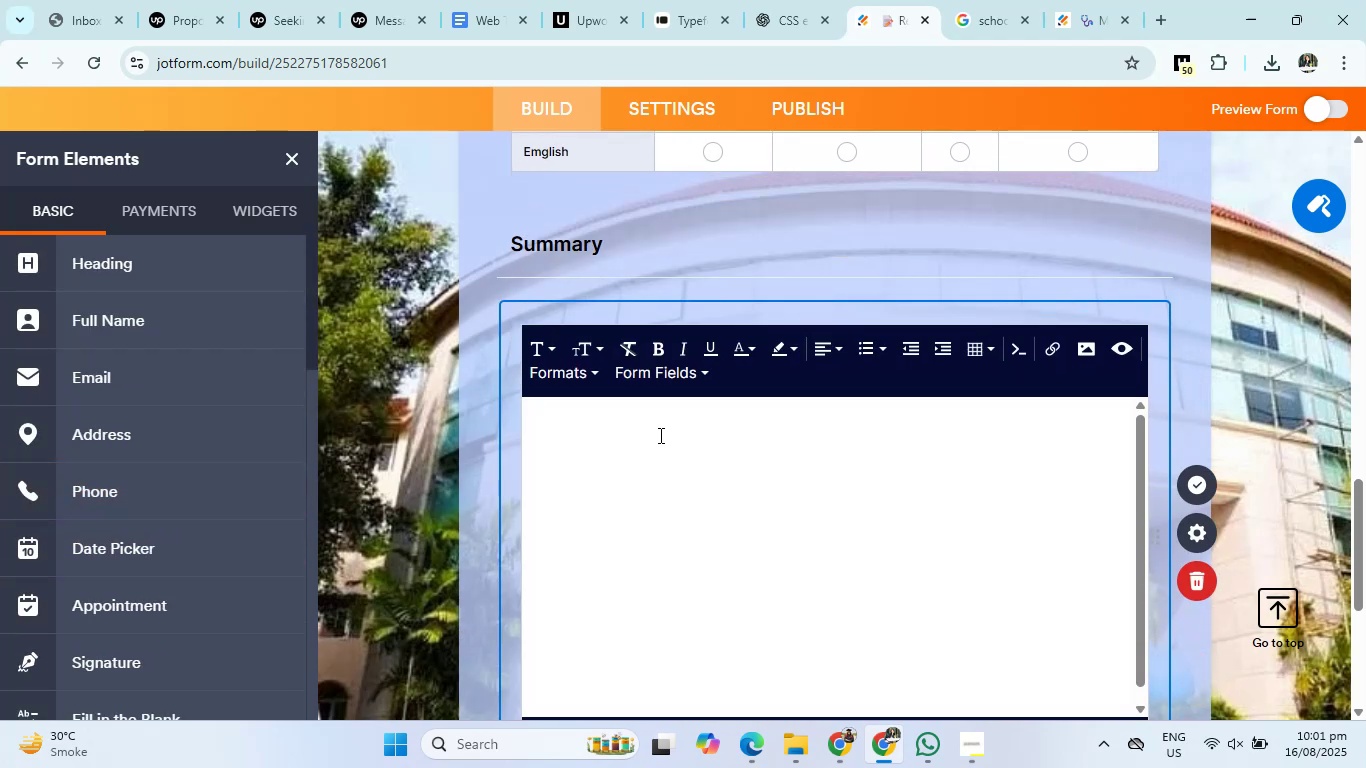 
left_click([596, 434])
 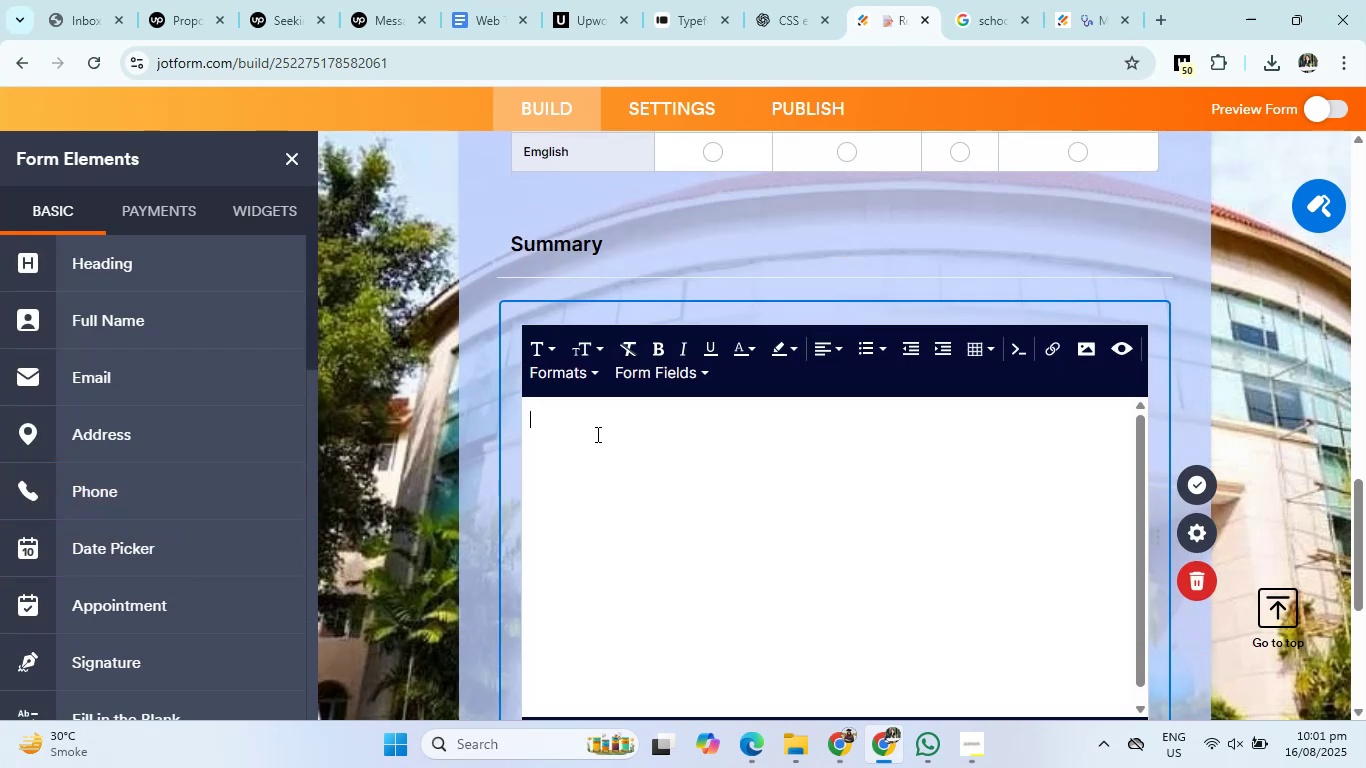 
key(Control+V)
 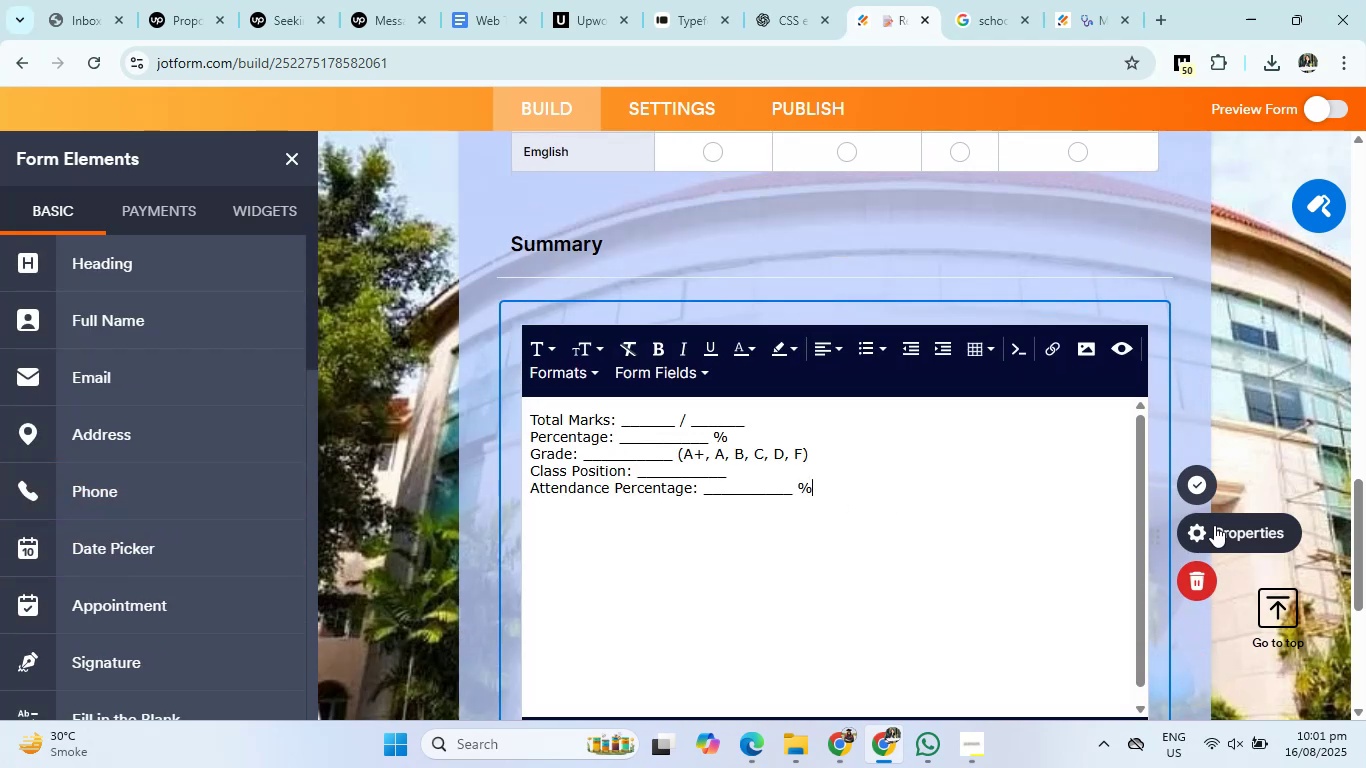 
left_click([1286, 613])
 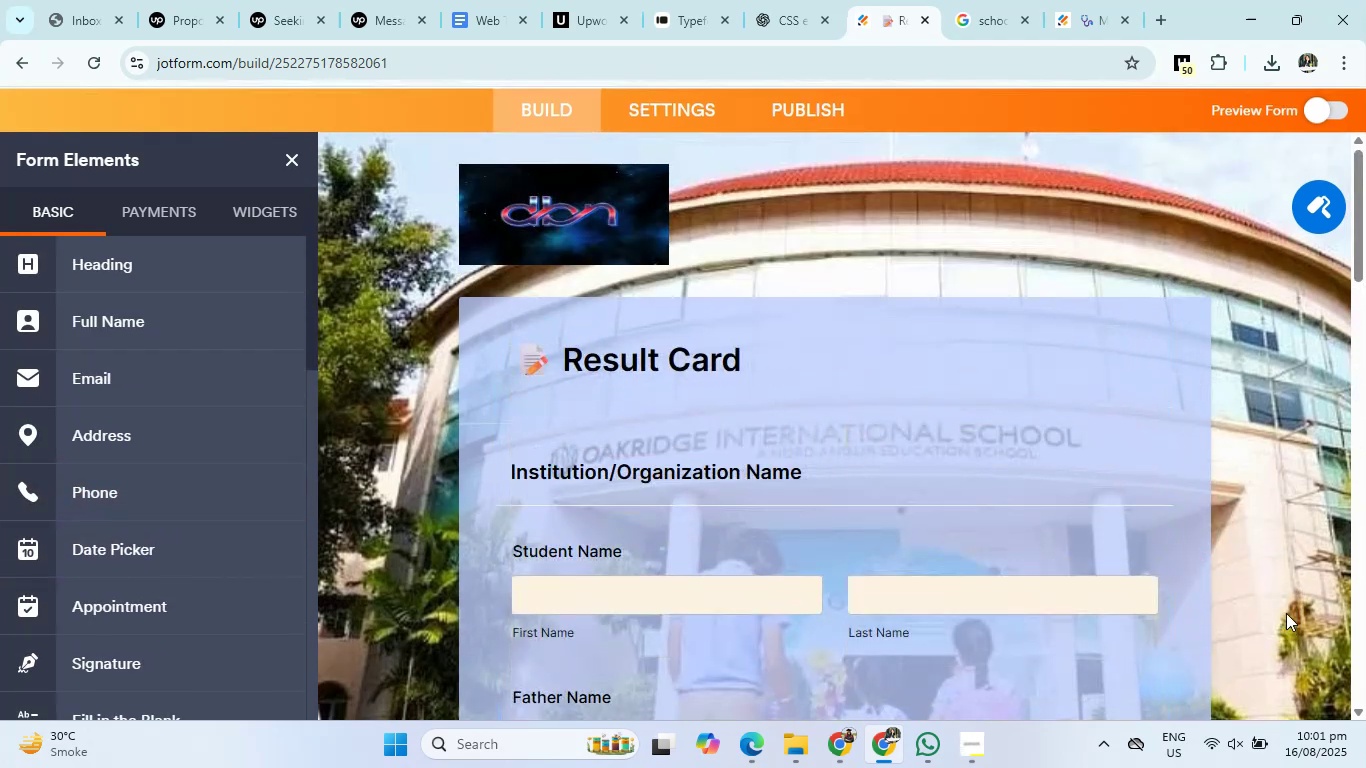 
scroll: coordinate [1052, 535], scroll_direction: down, amount: 20.0
 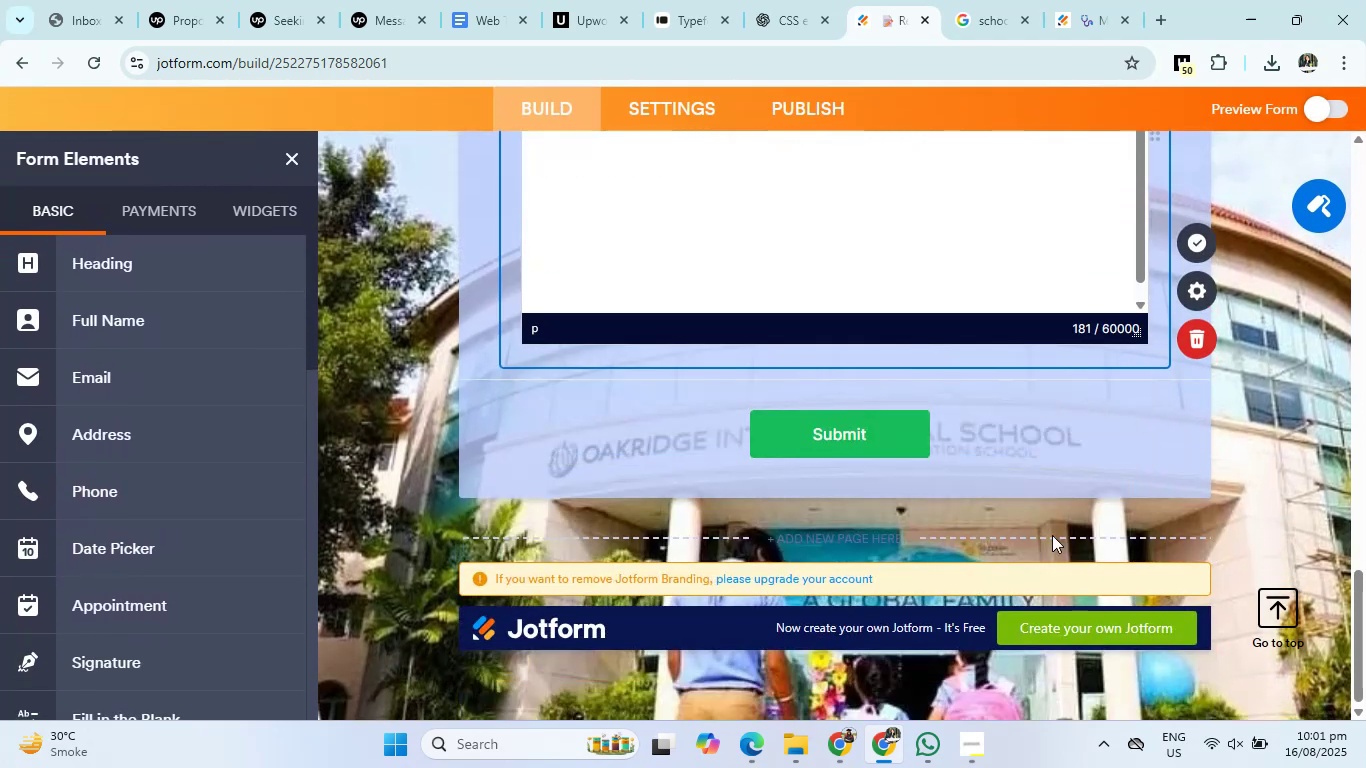 
scroll: coordinate [1052, 535], scroll_direction: up, amount: 1.0
 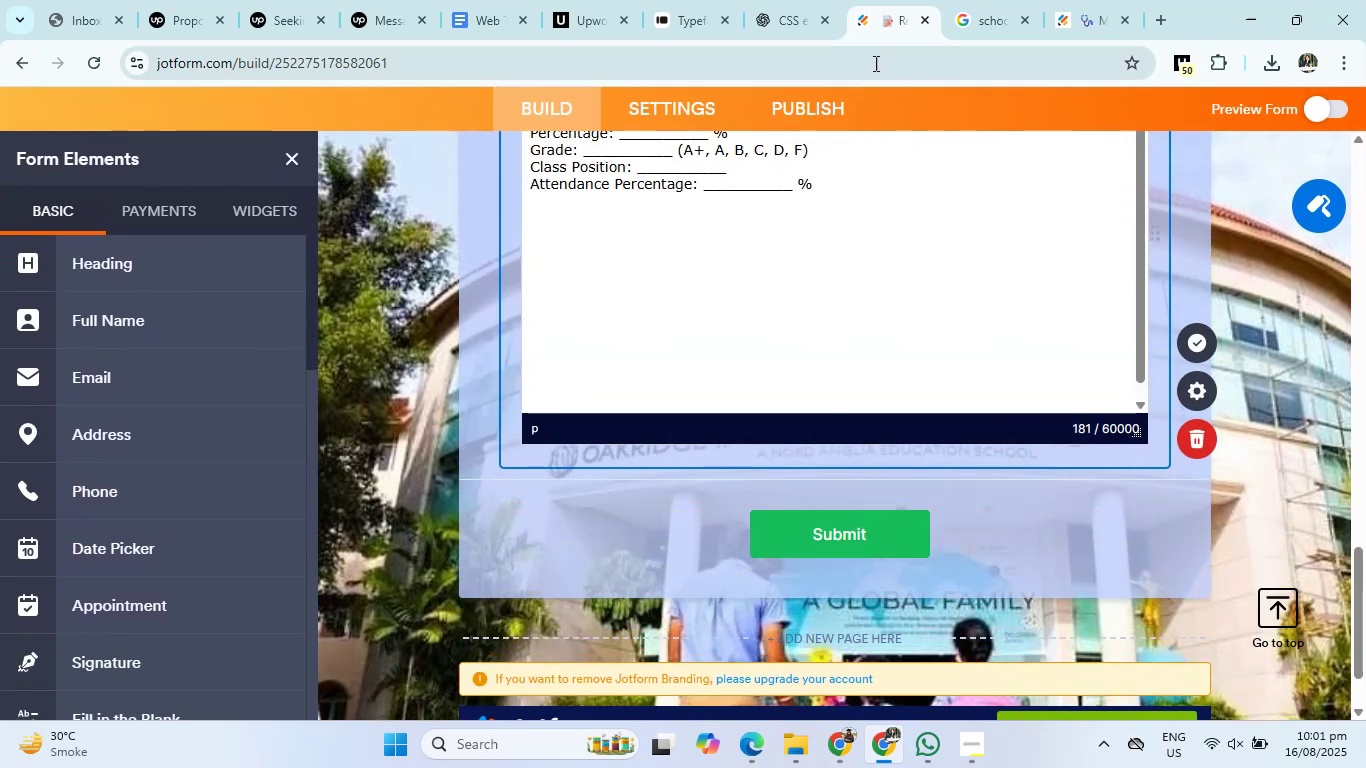 
left_click([792, 0])
 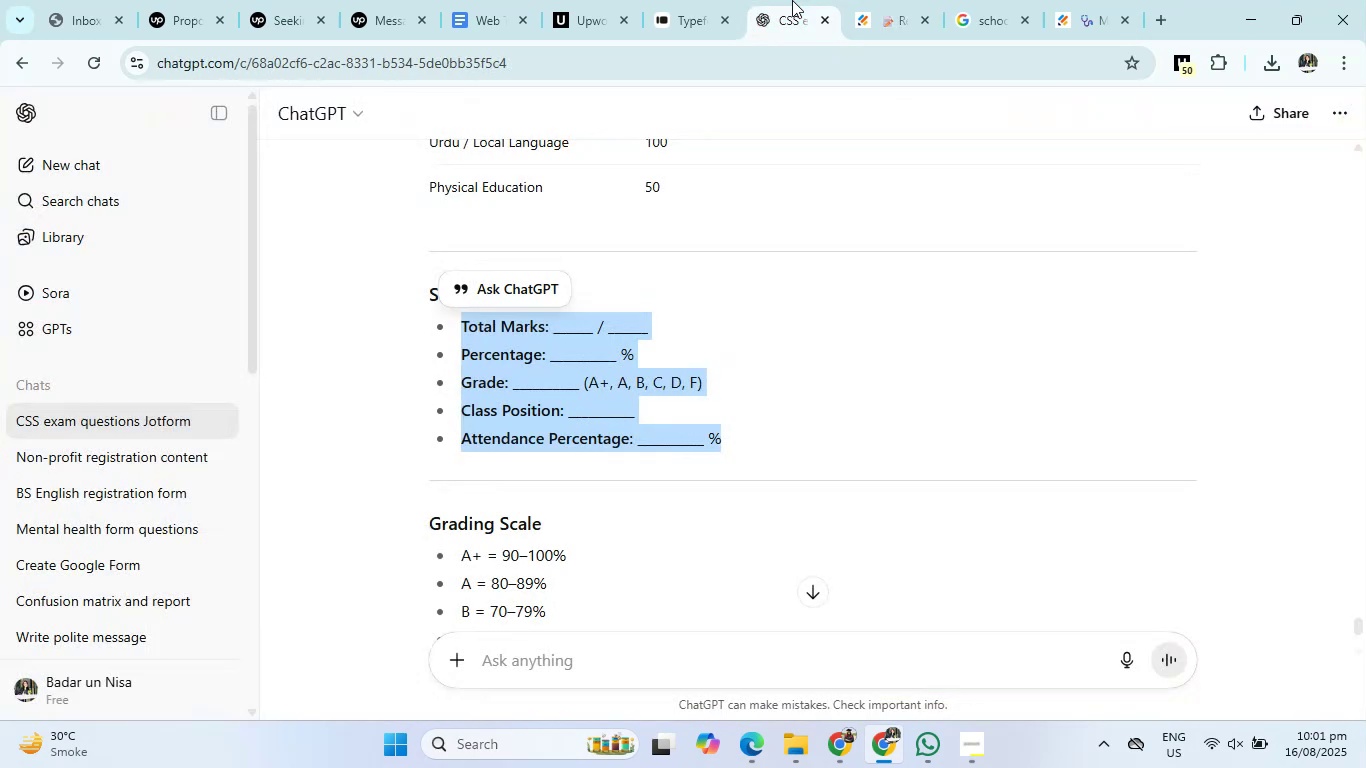 
scroll: coordinate [715, 446], scroll_direction: down, amount: 3.0
 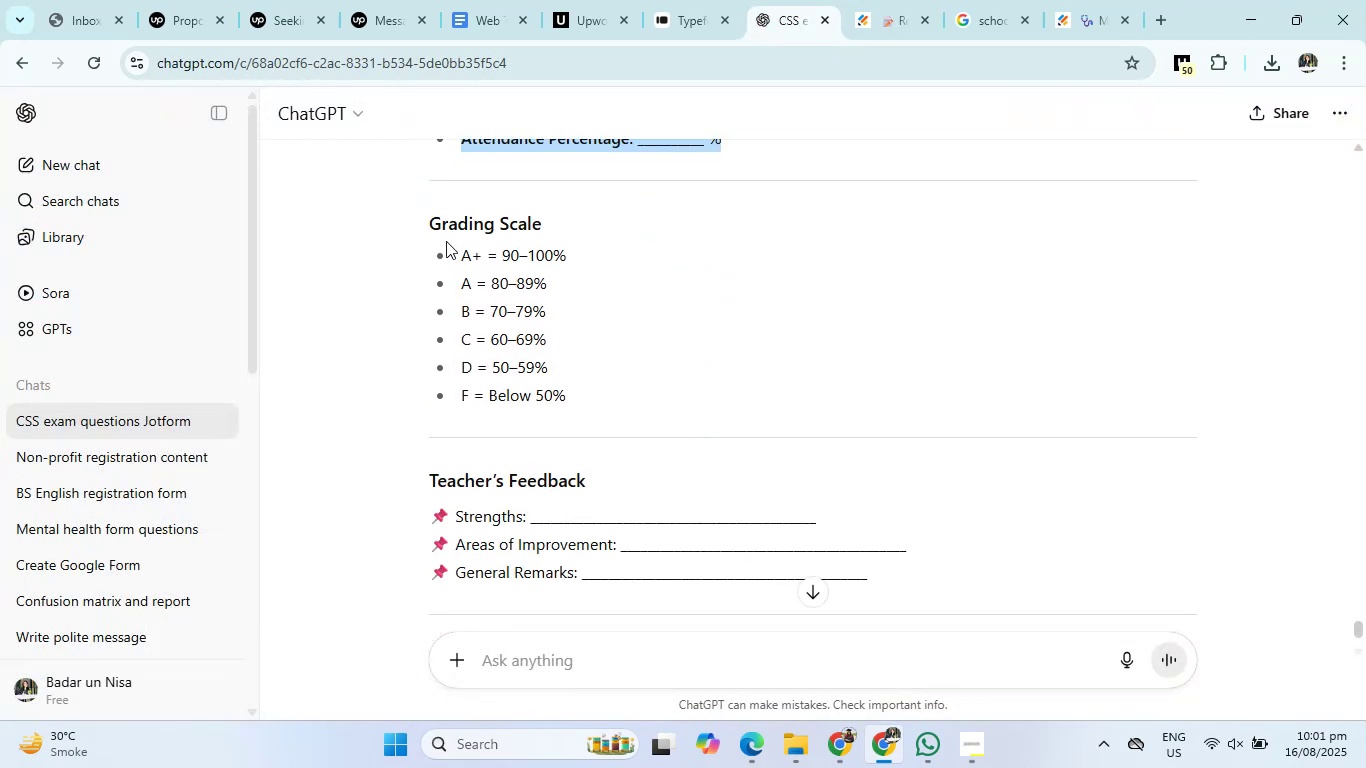 
left_click_drag(start_coordinate=[432, 214], to_coordinate=[583, 383])
 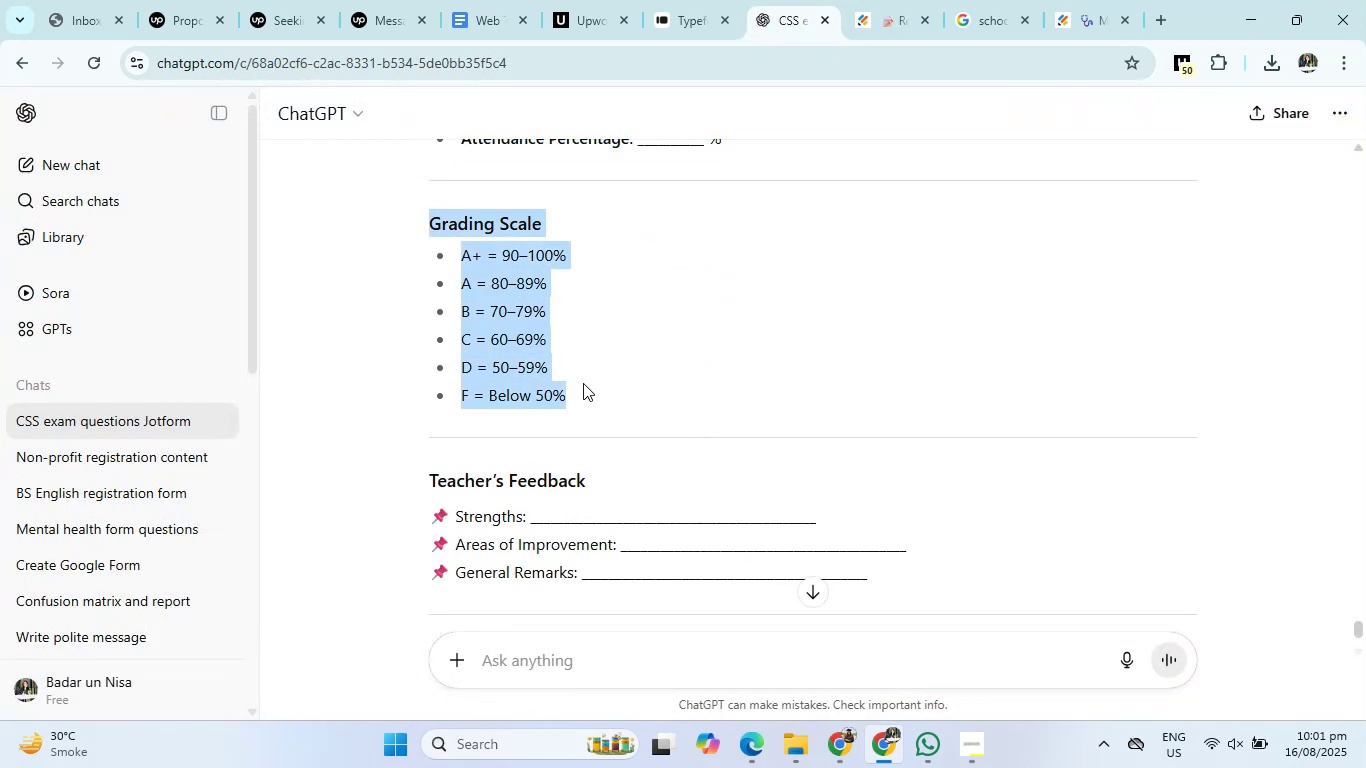 
key(Control+C)
 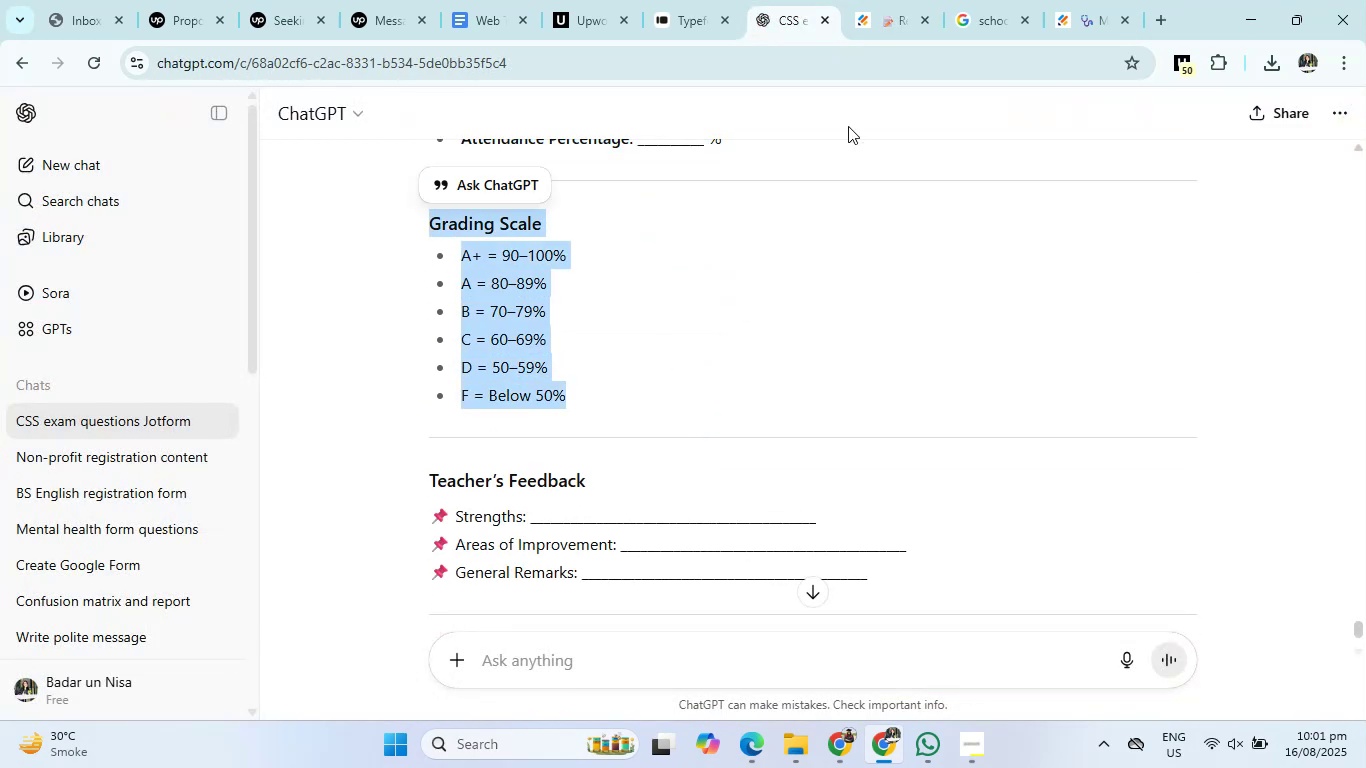 
left_click([878, 5])
 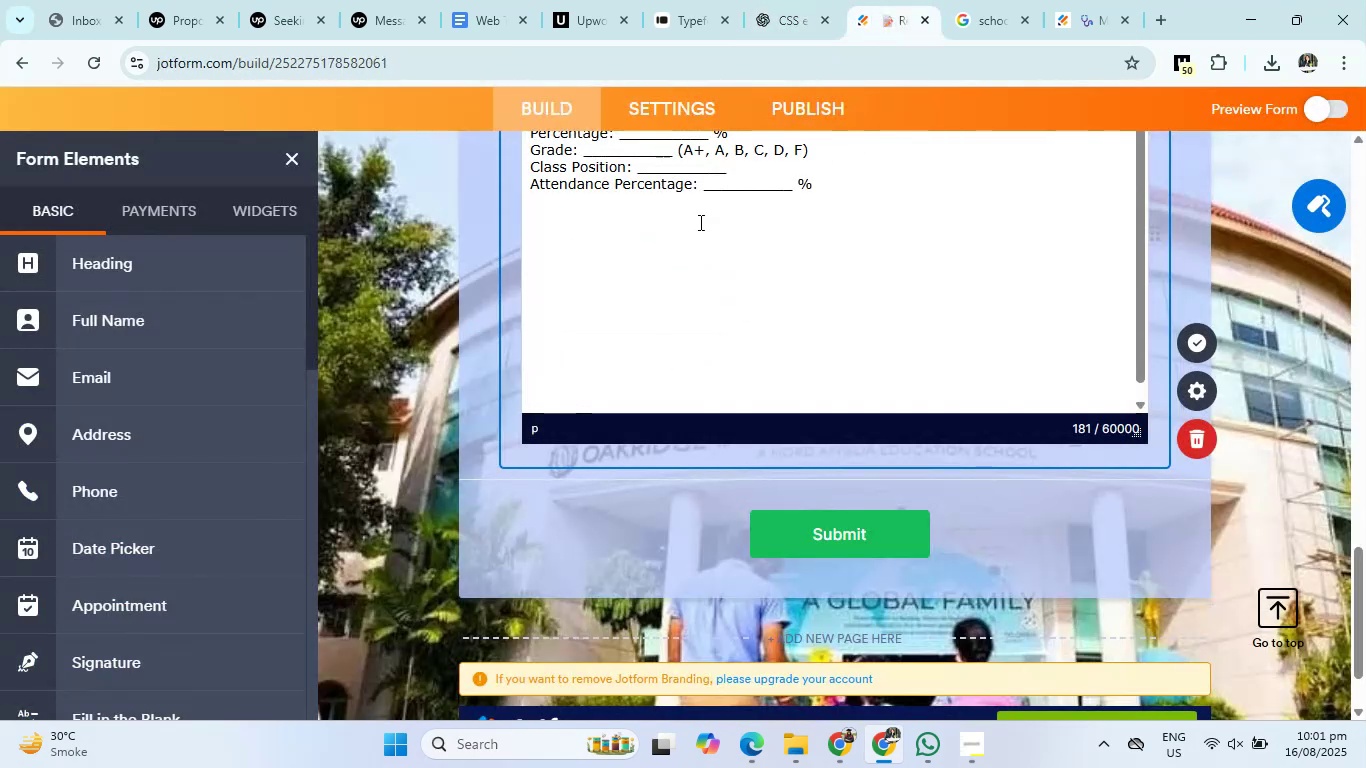 
left_click([590, 222])
 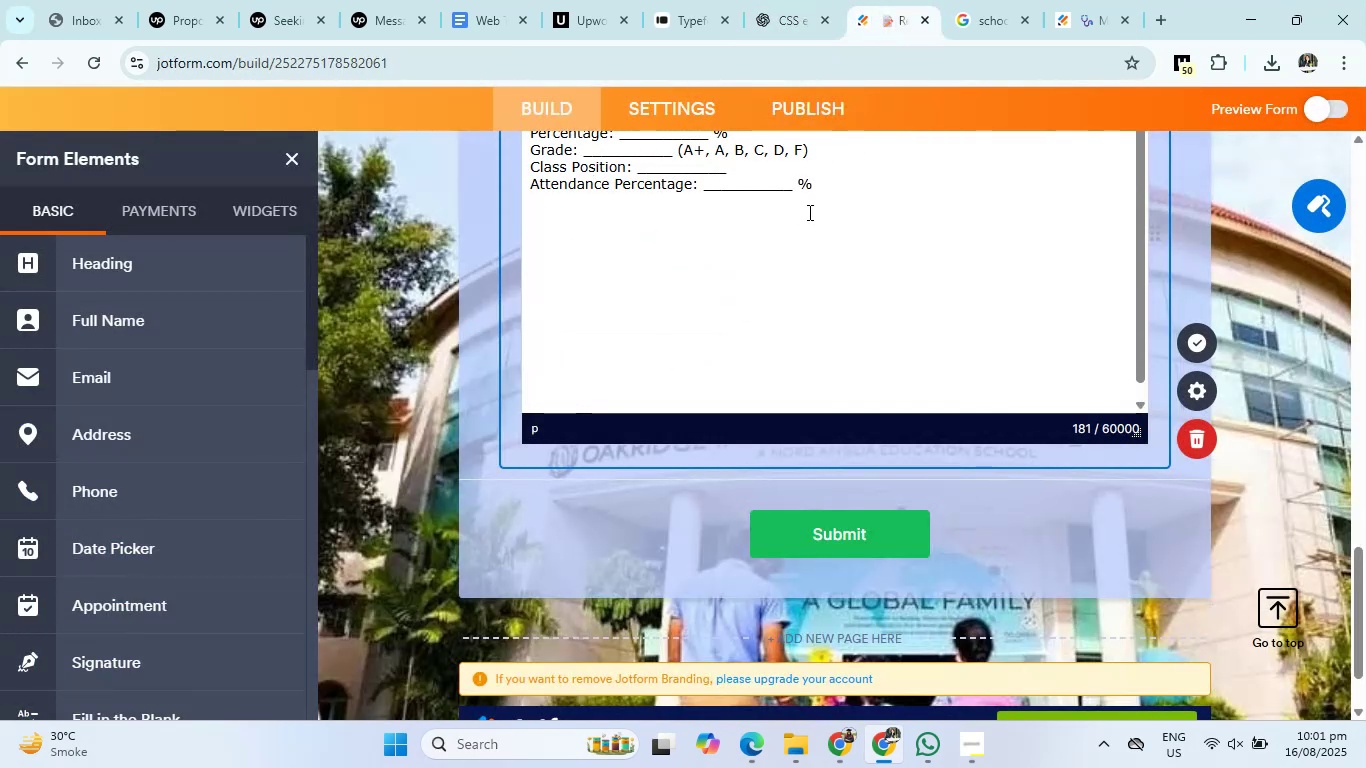 
left_click([826, 195])
 